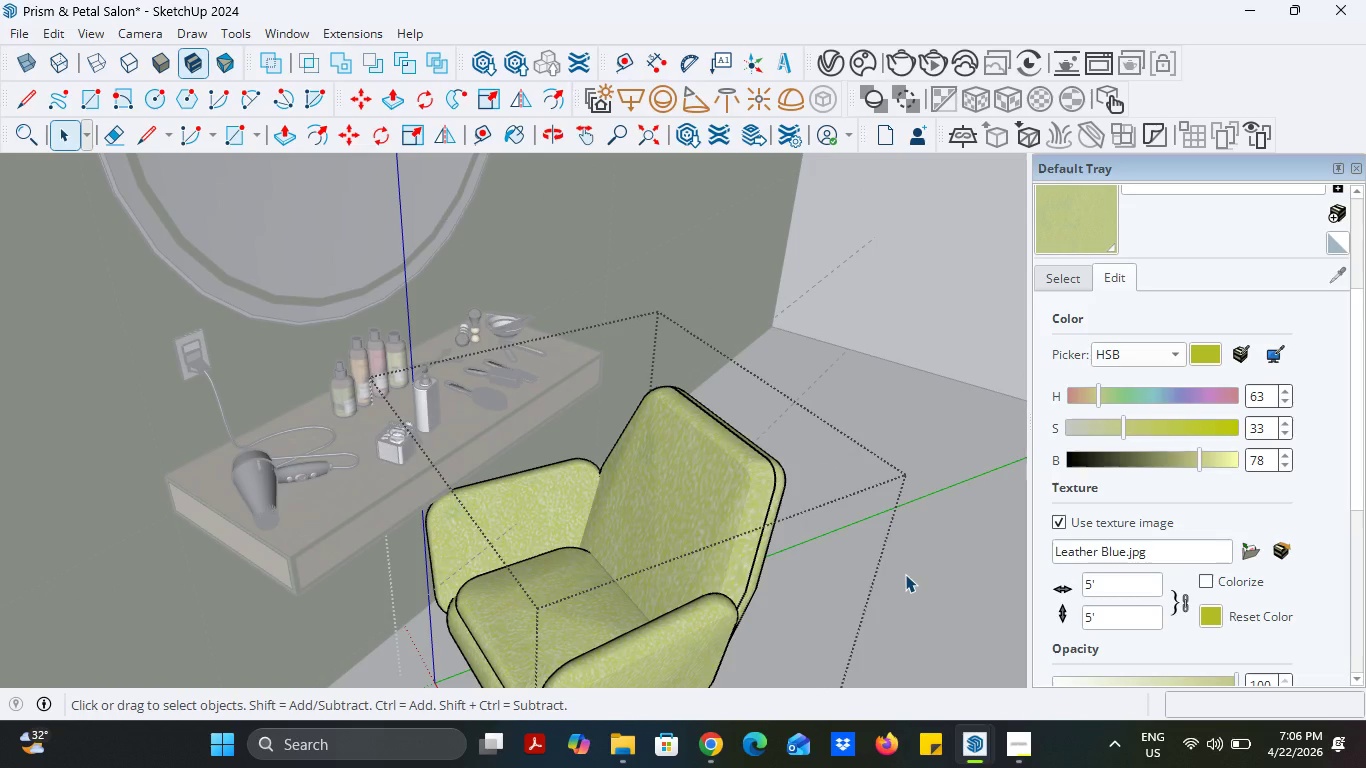 
triple_click([905, 574])
 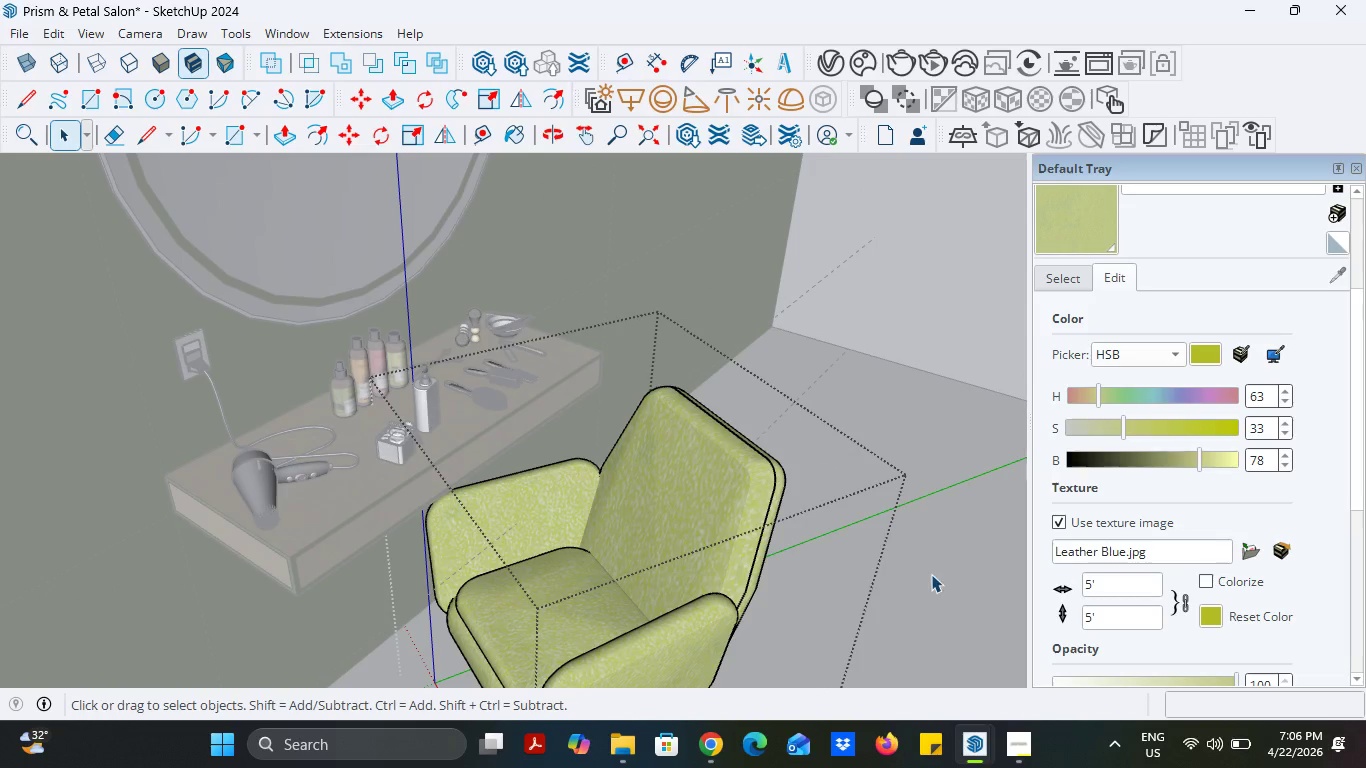 
triple_click([931, 574])
 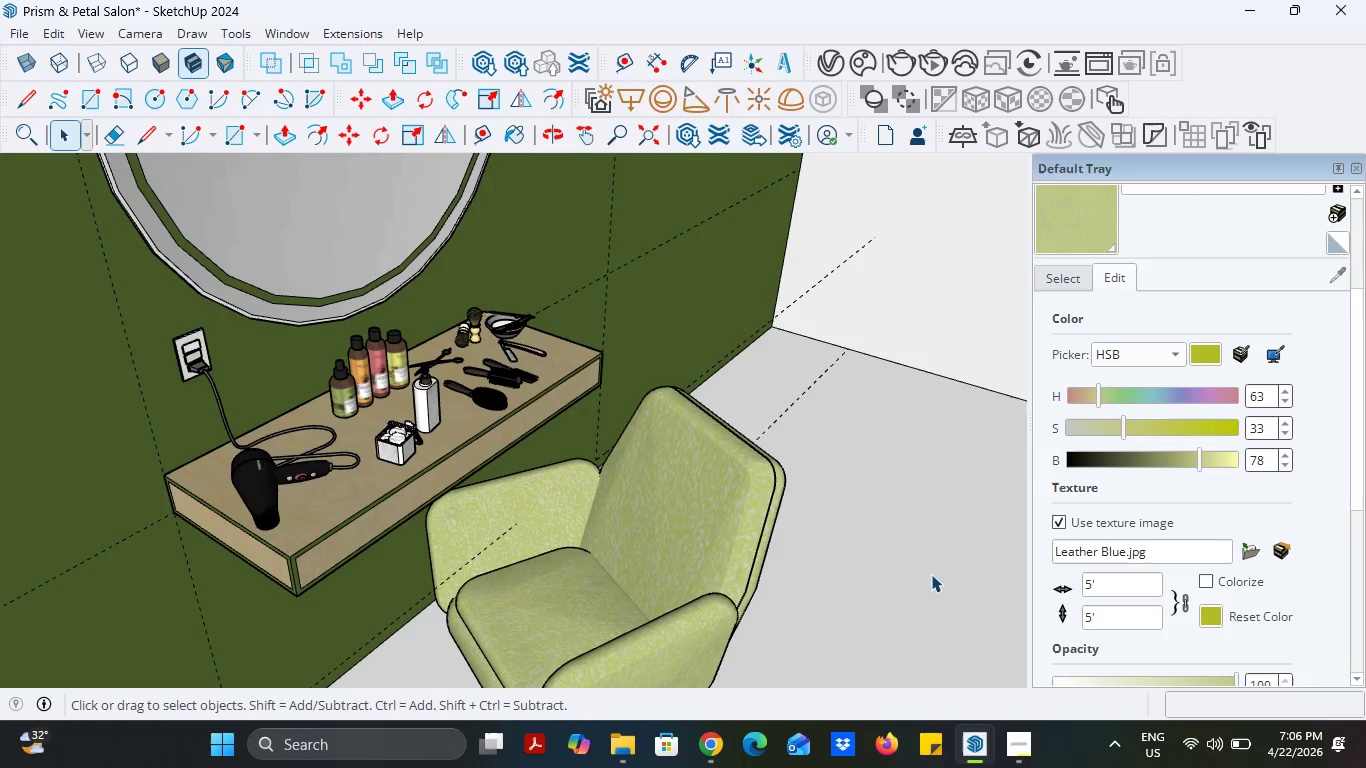 
triple_click([931, 574])
 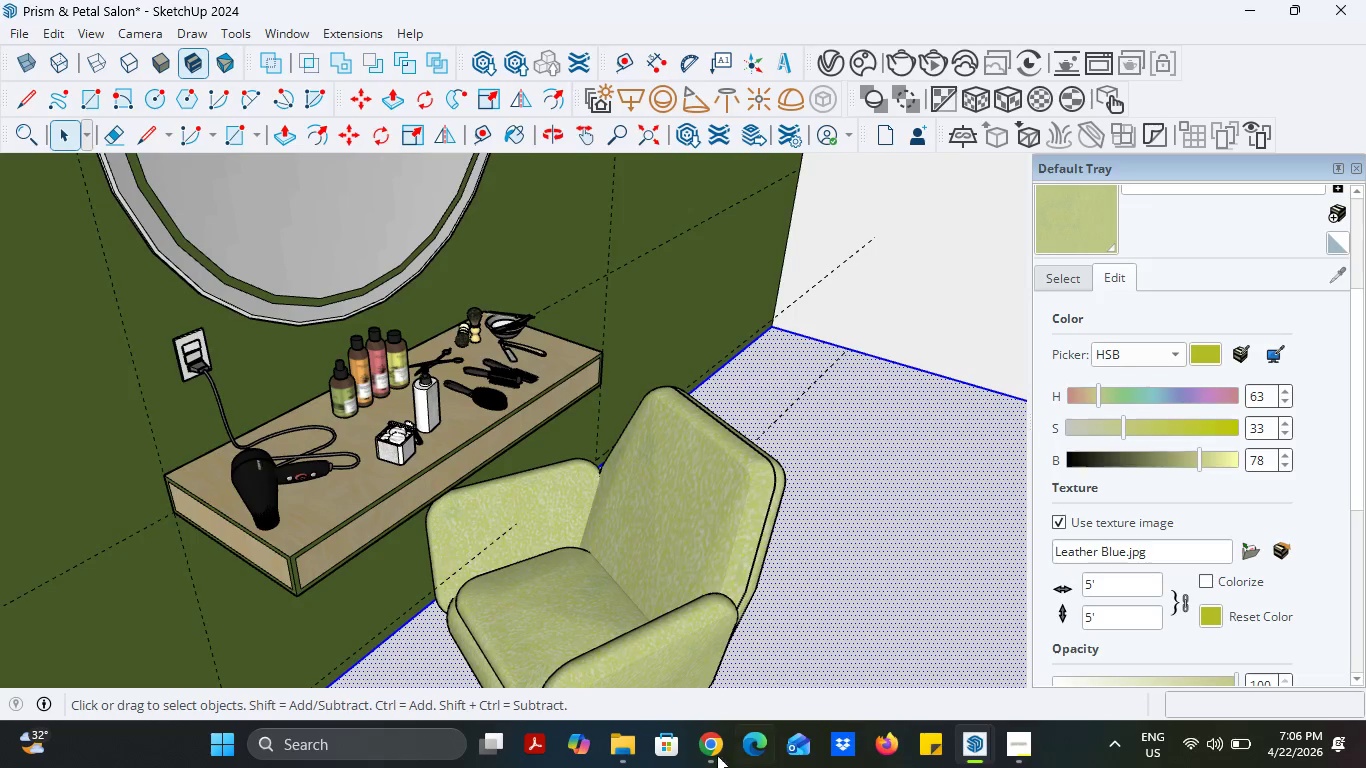 
left_click([703, 756])
 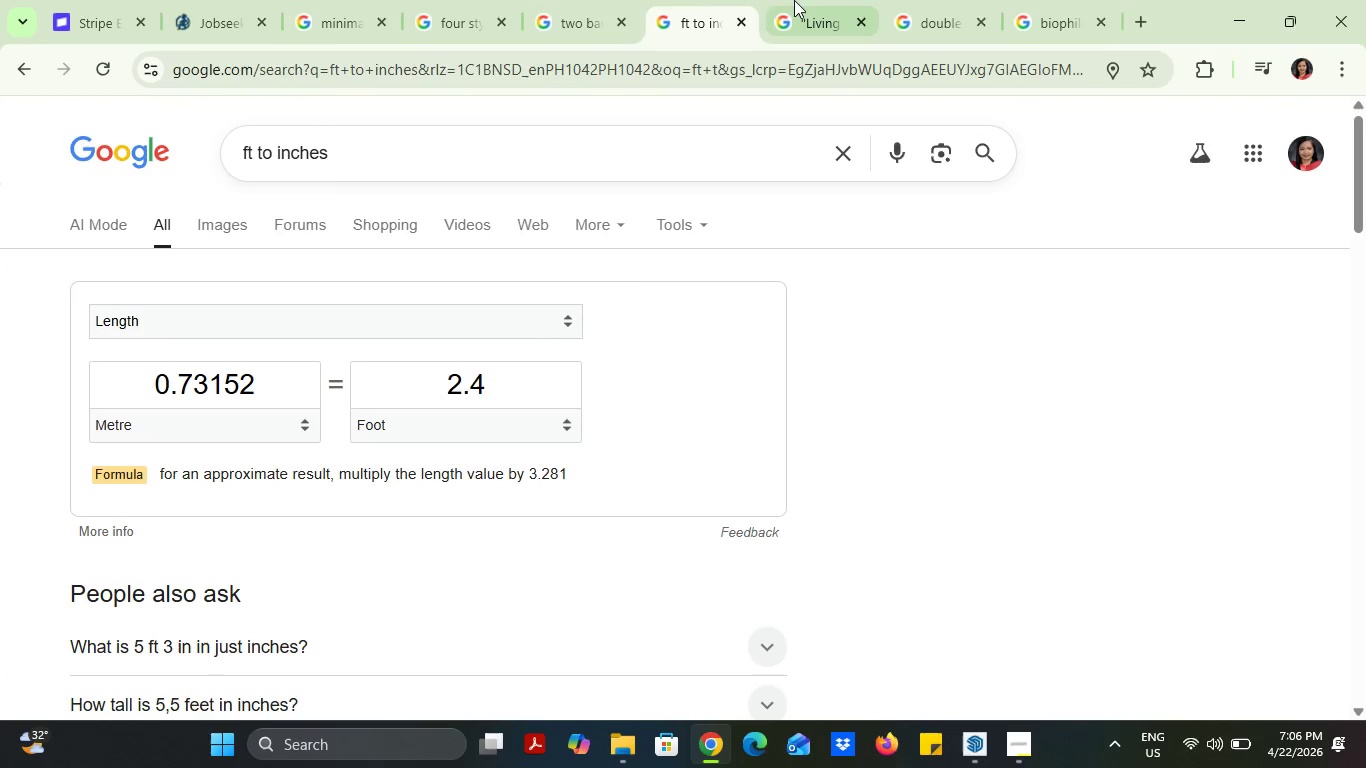 
left_click([794, 0])
 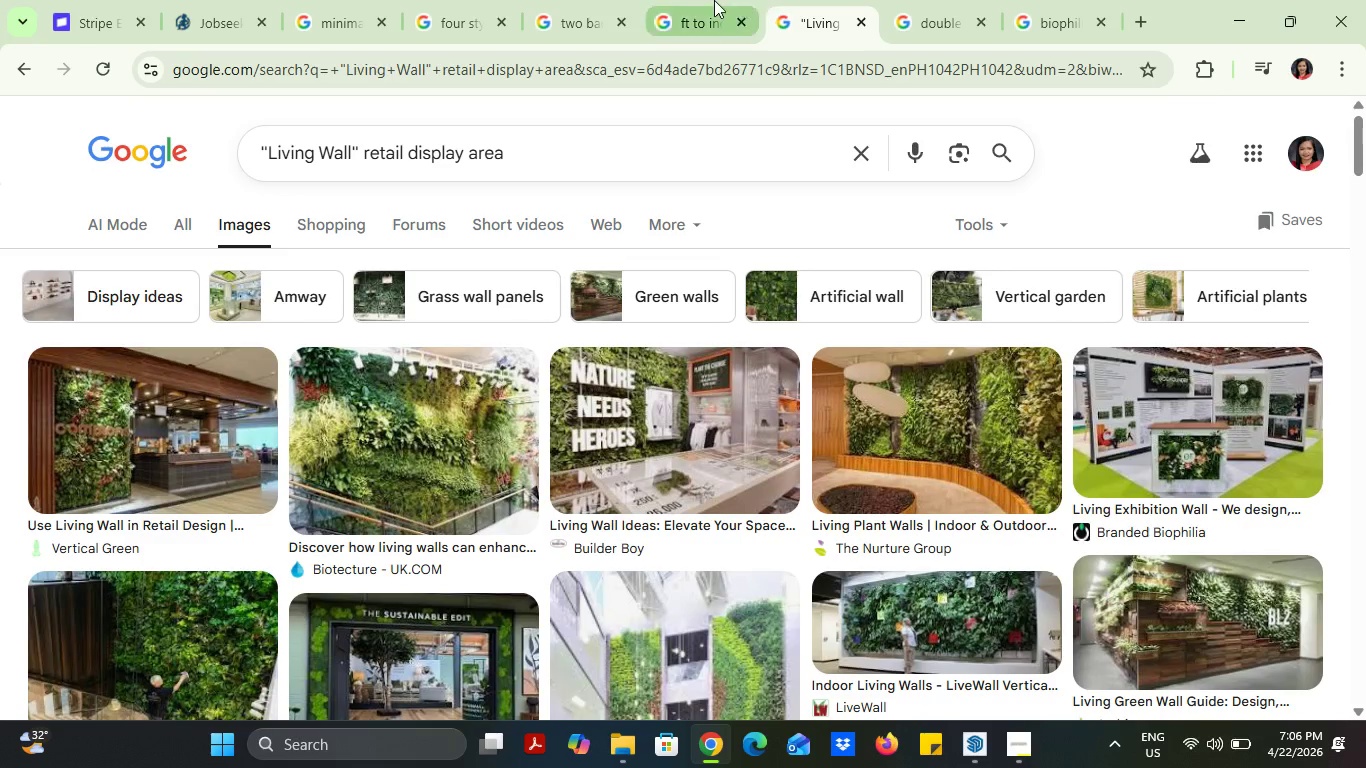 
left_click([694, 0])
 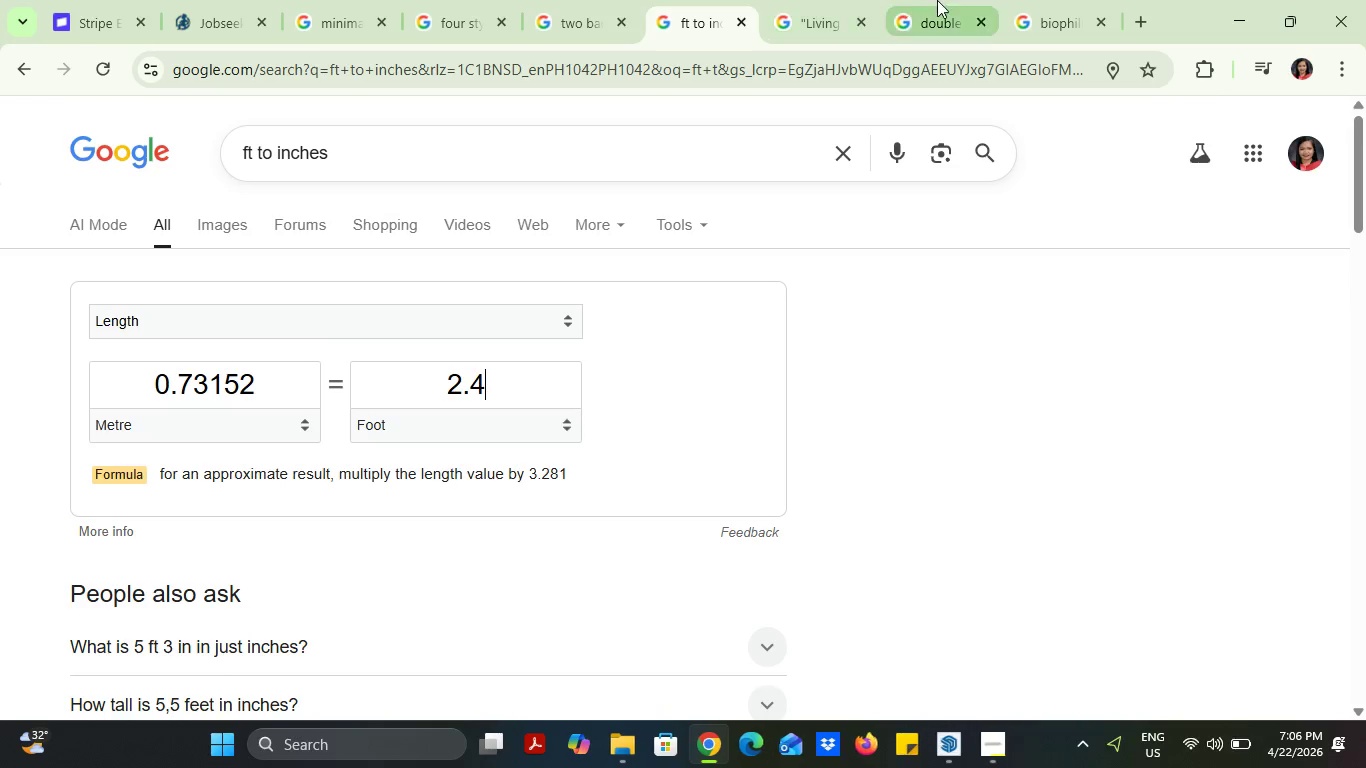 
left_click([947, 0])
 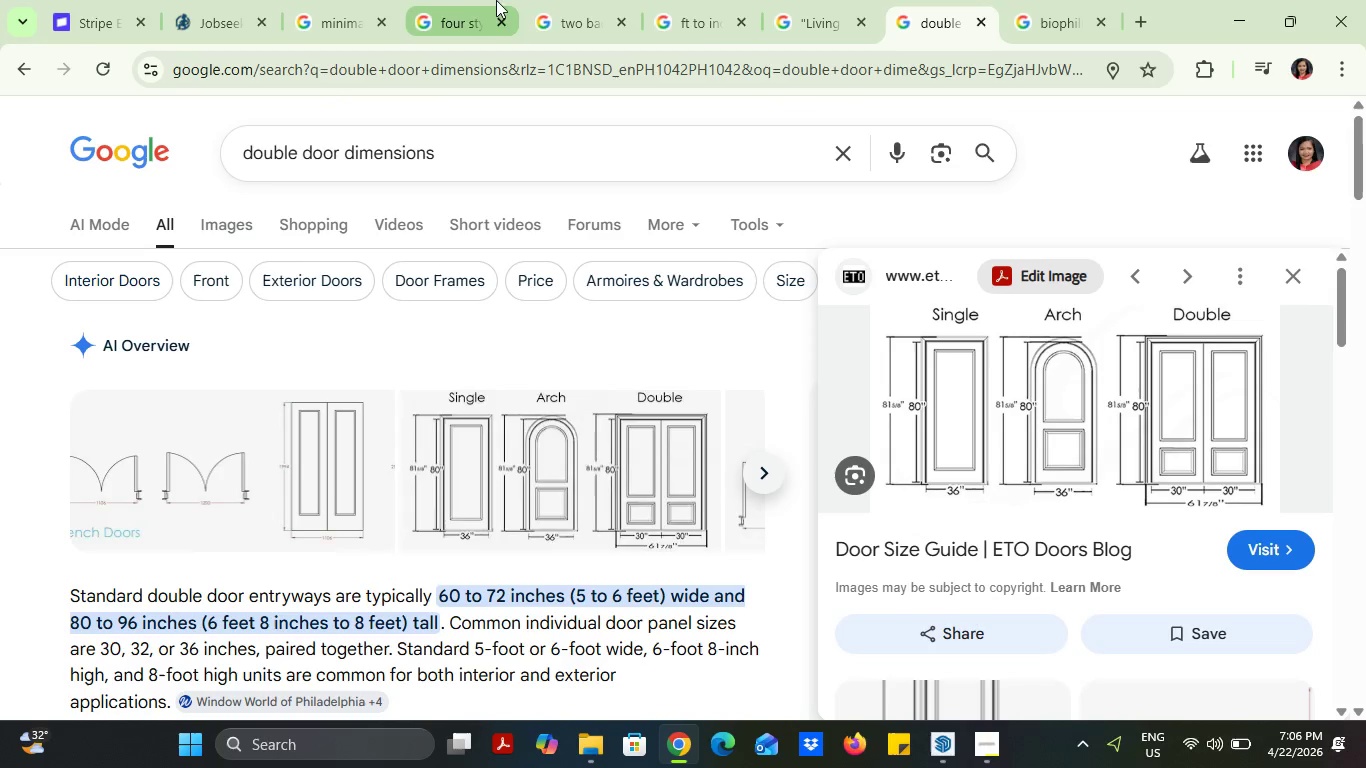 
left_click([462, 0])
 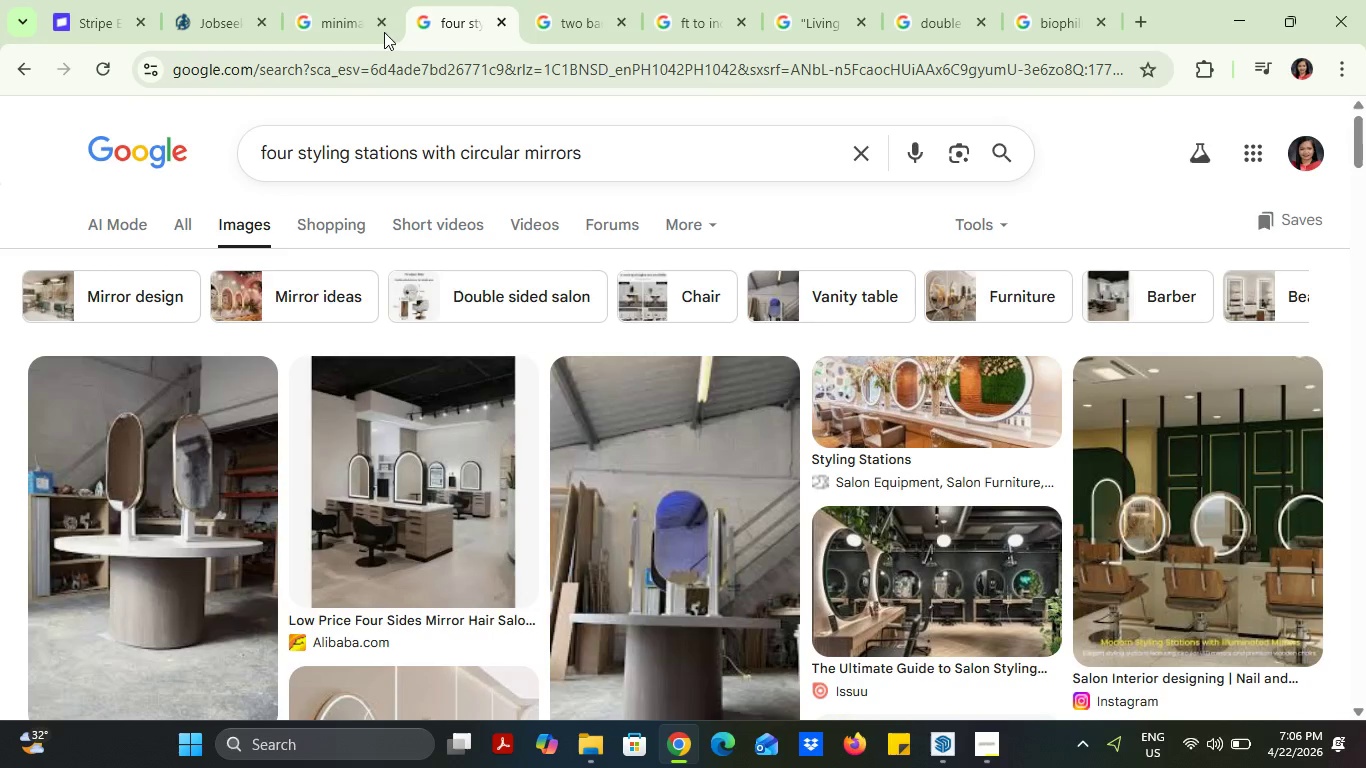 
left_click([352, 27])
 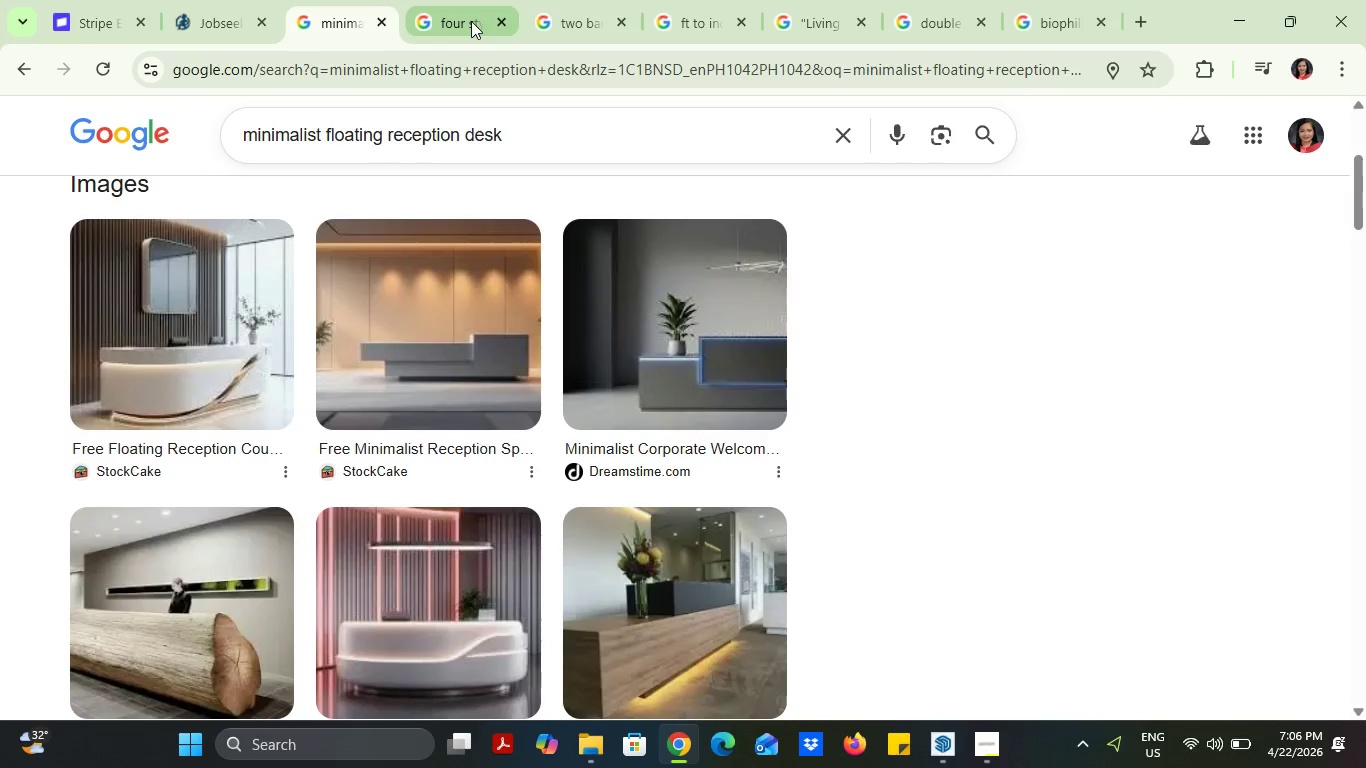 
left_click([471, 21])
 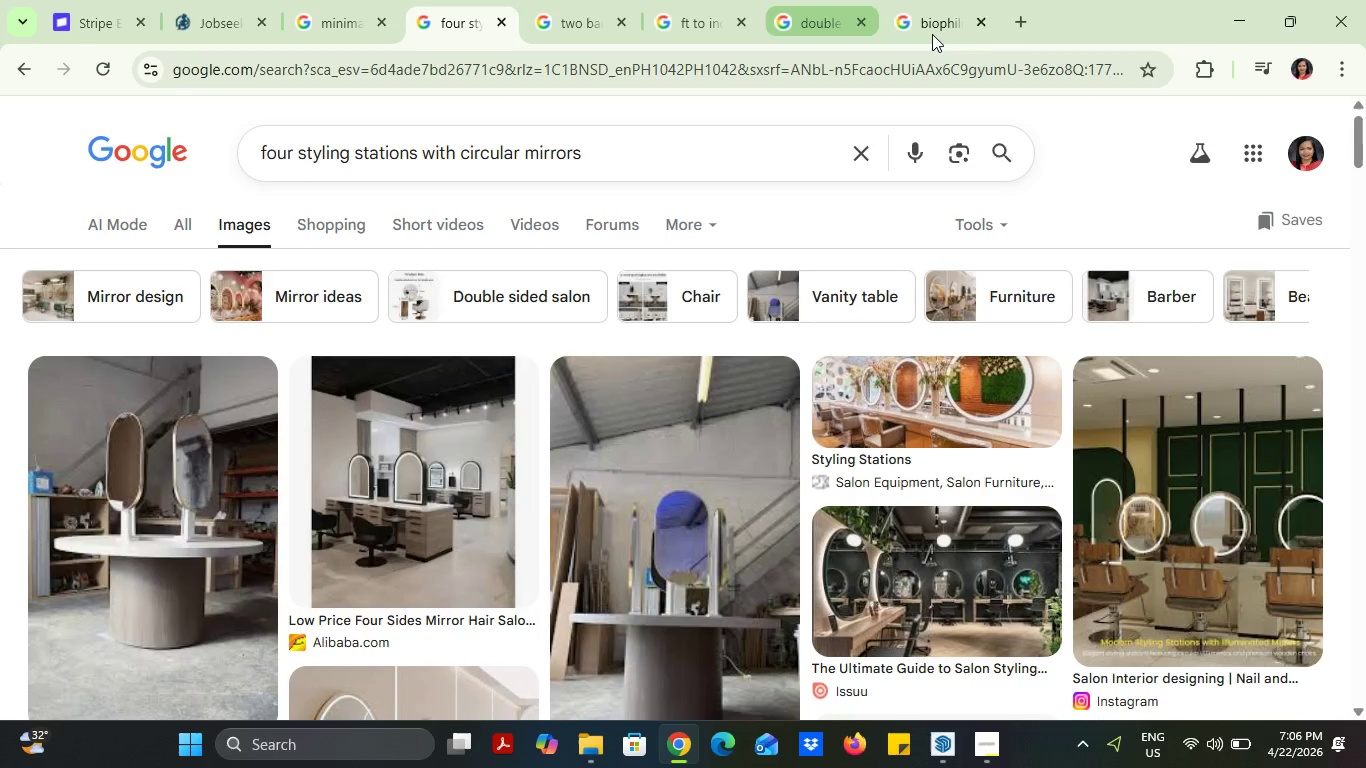 
left_click([1018, 35])
 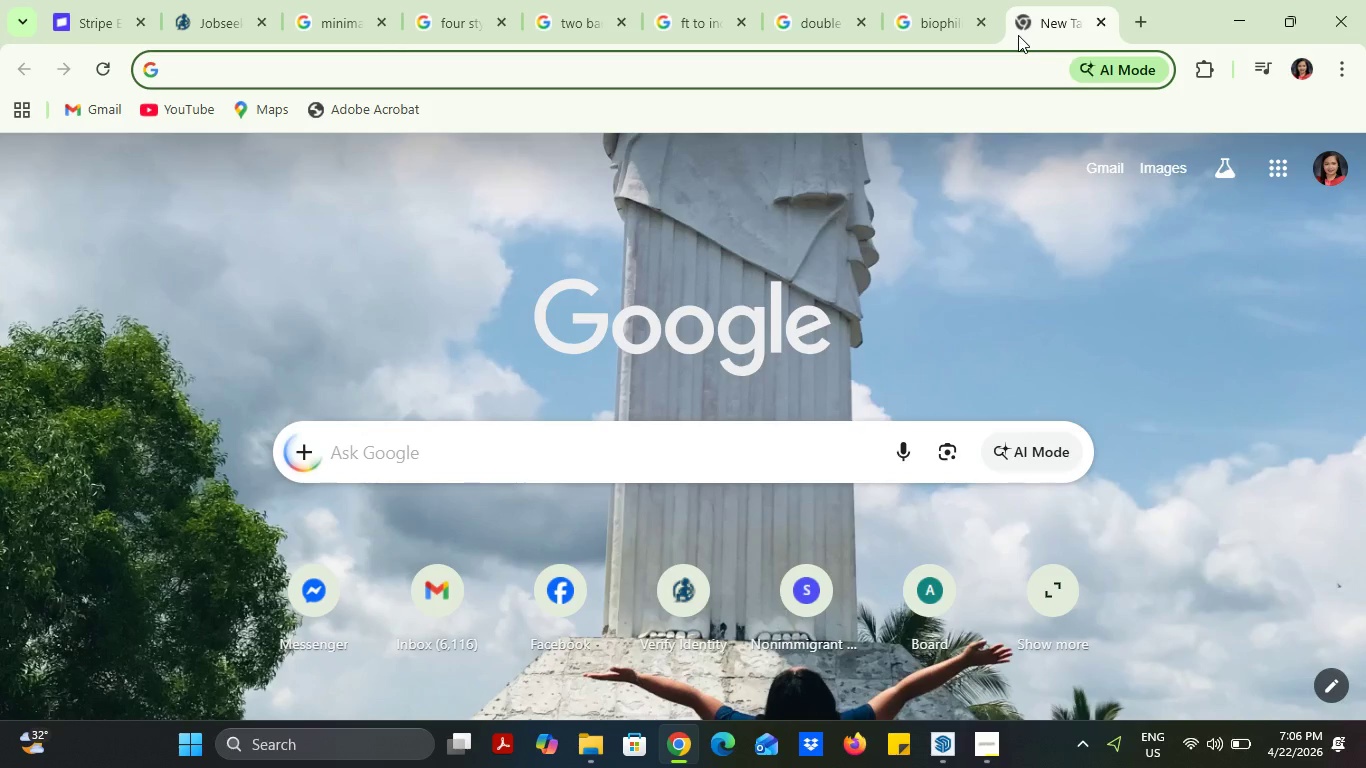 
key(Control+H)
 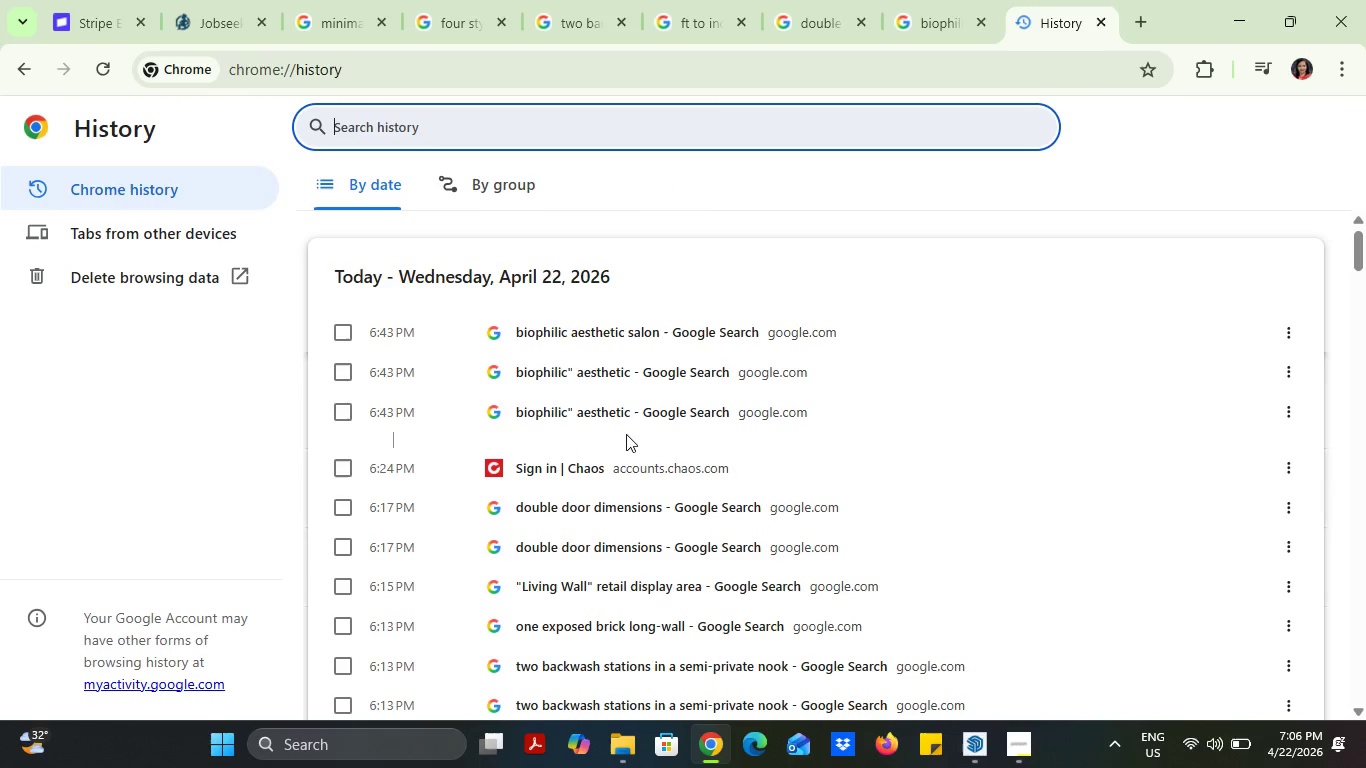 
left_click([609, 416])
 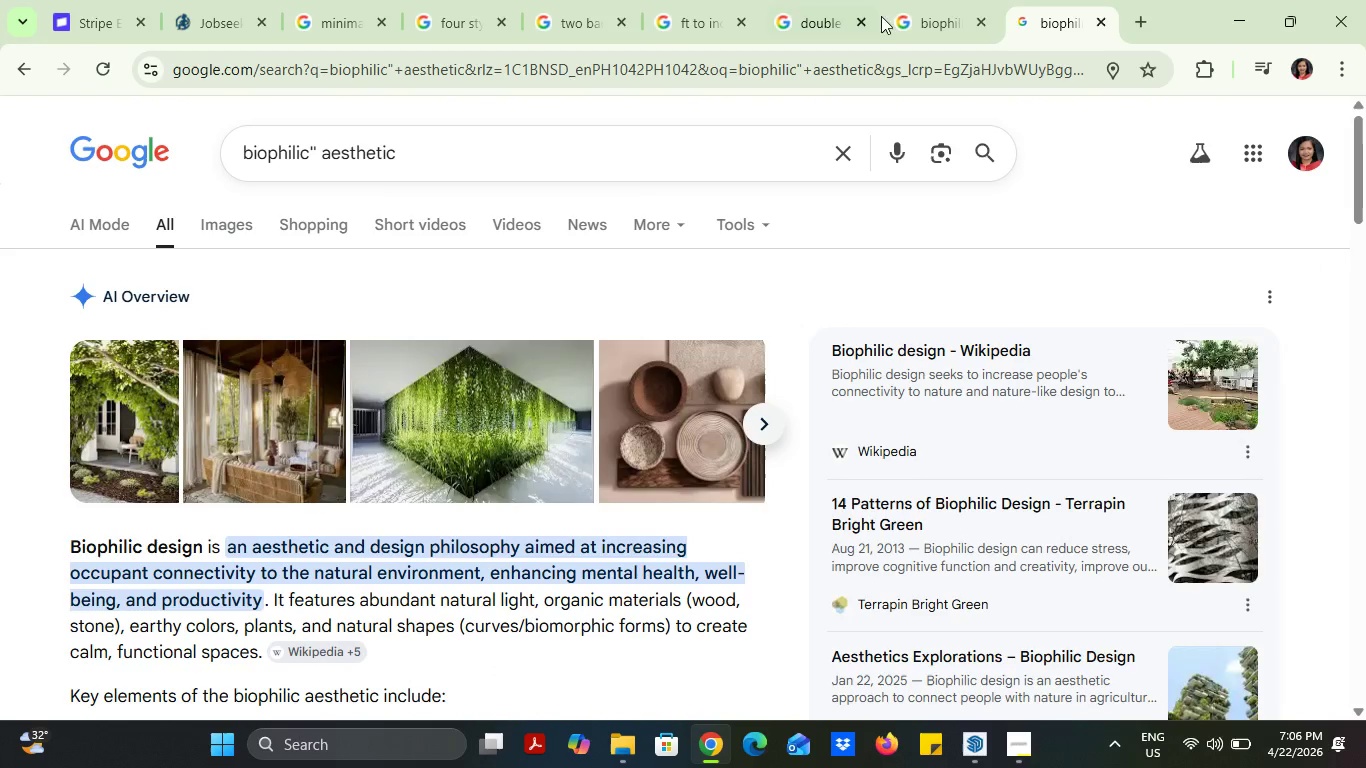 
left_click([1154, 29])
 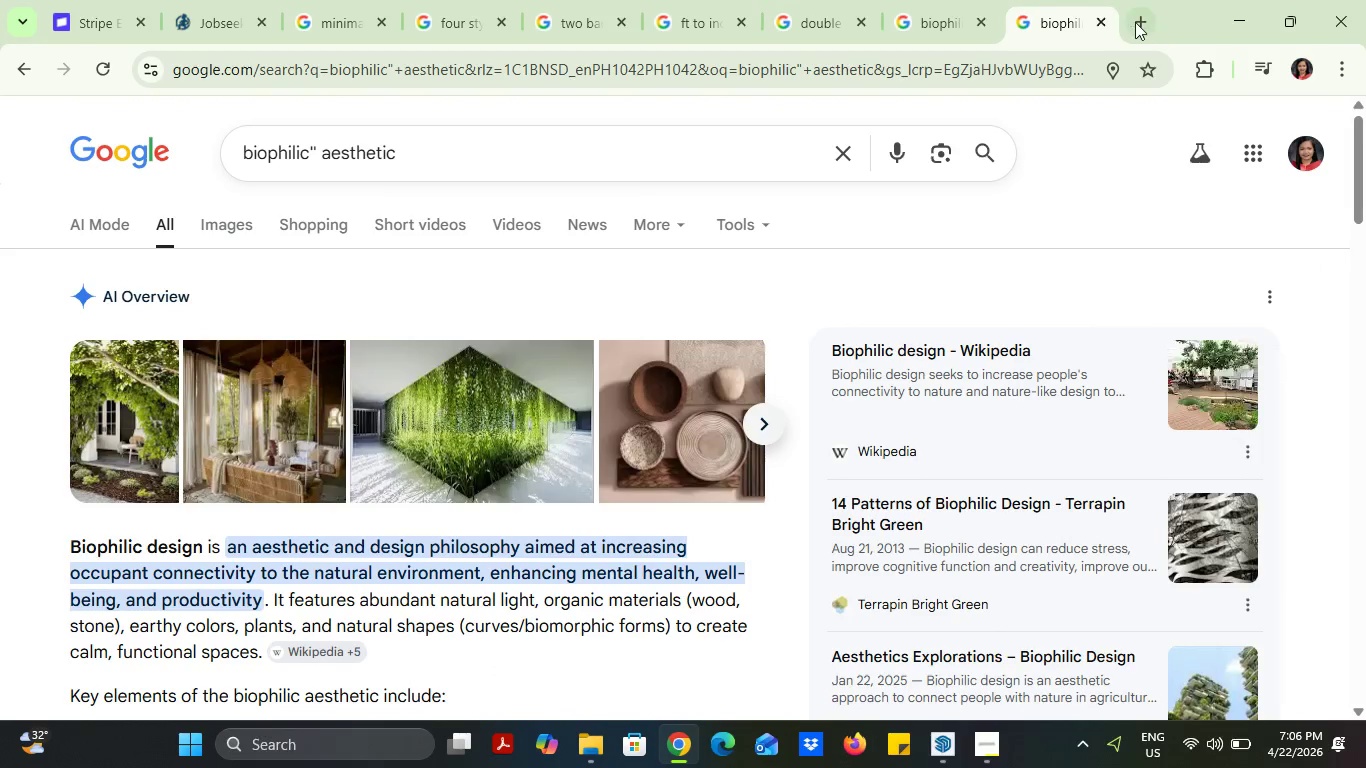 
left_click([1135, 22])
 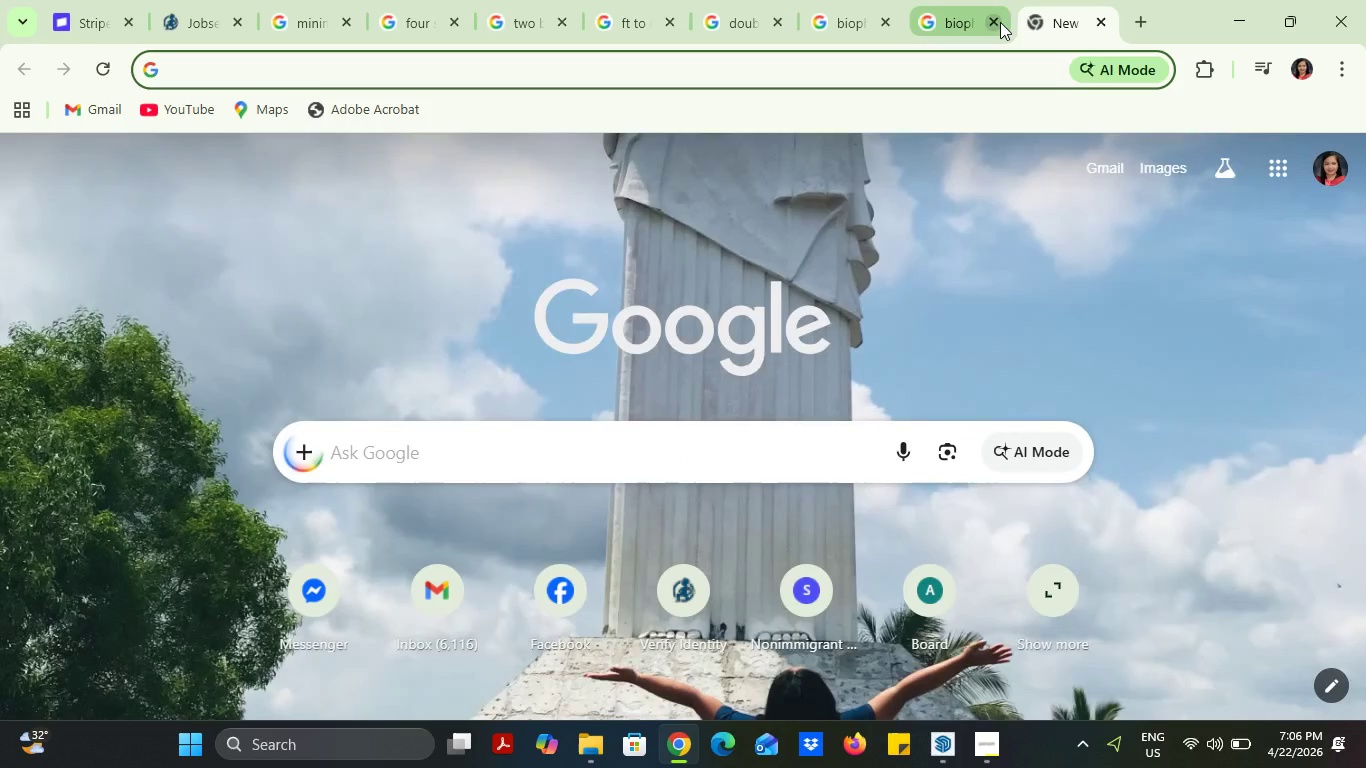 
left_click([997, 22])
 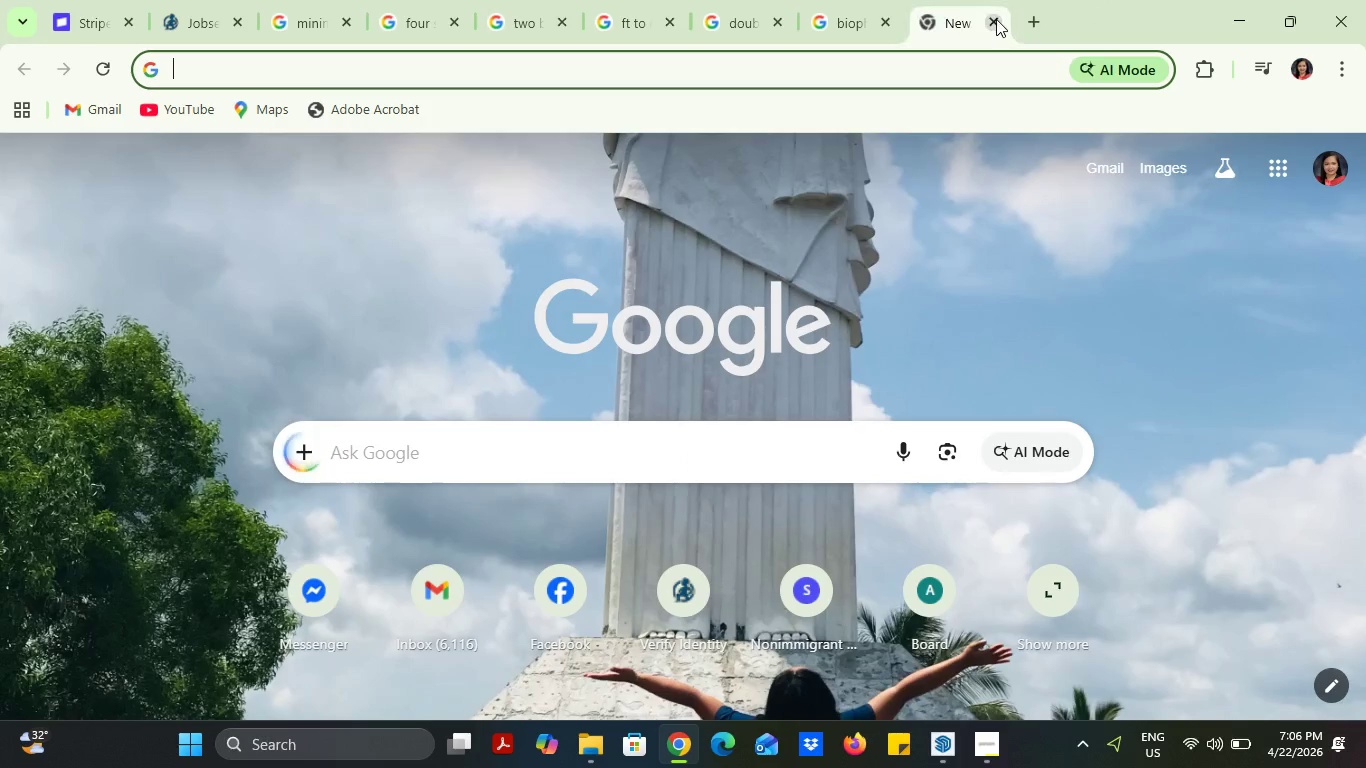 
key(Control+G)
 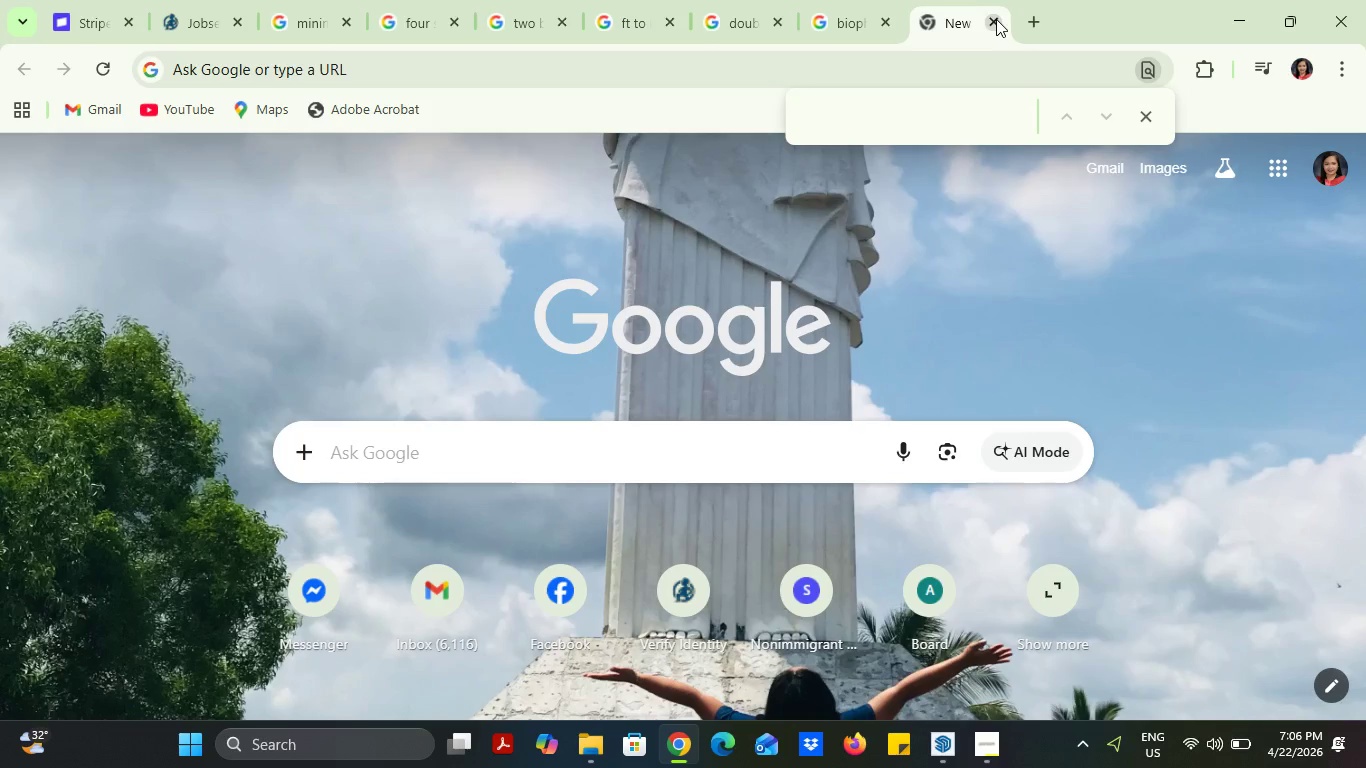 
left_click([996, 19])
 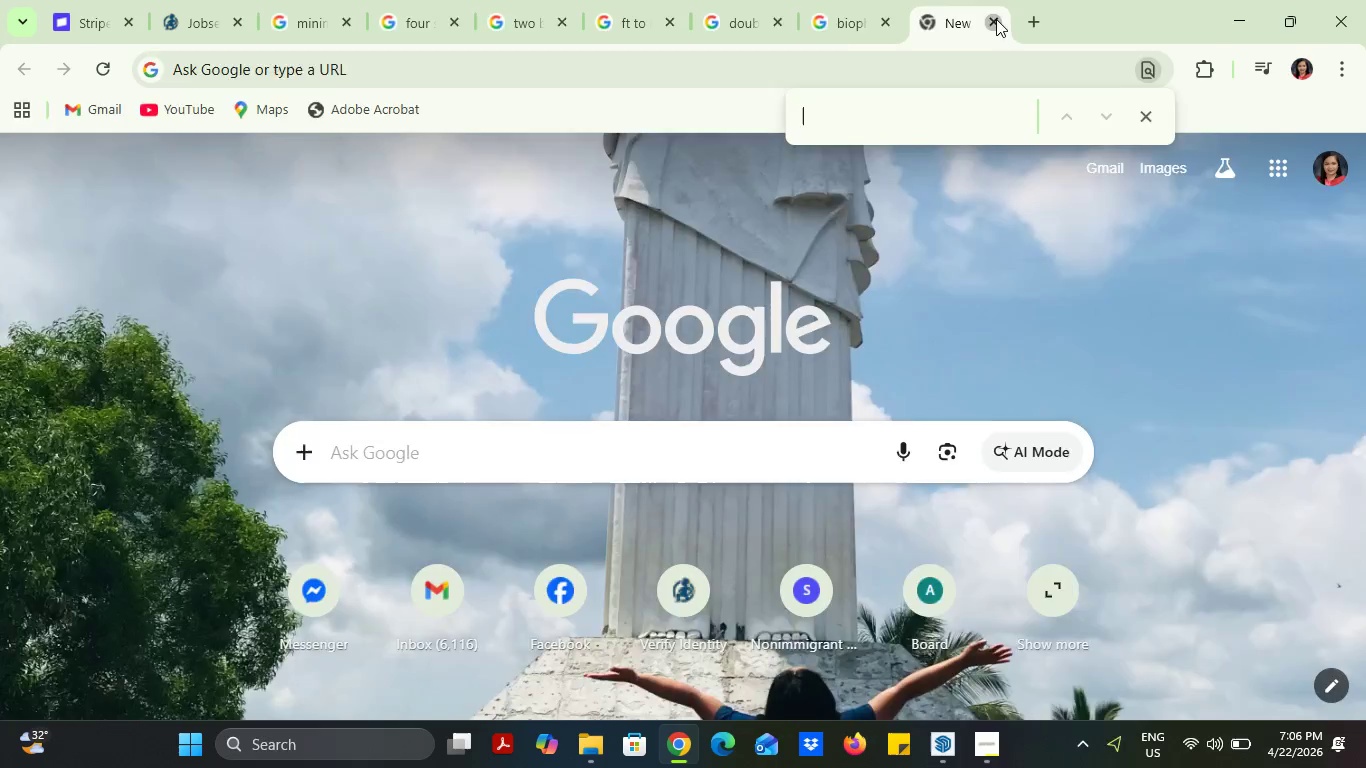 
key(Control+H)
 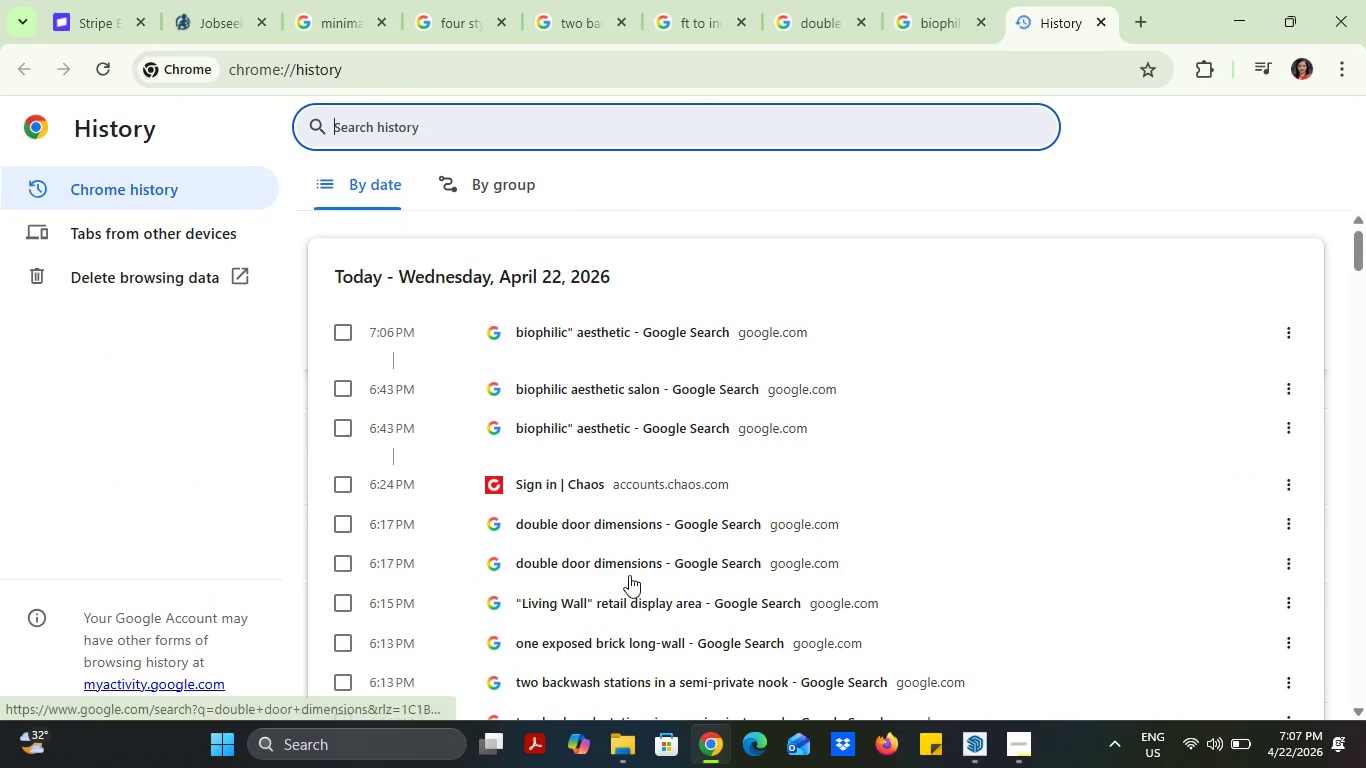 
left_click([632, 596])
 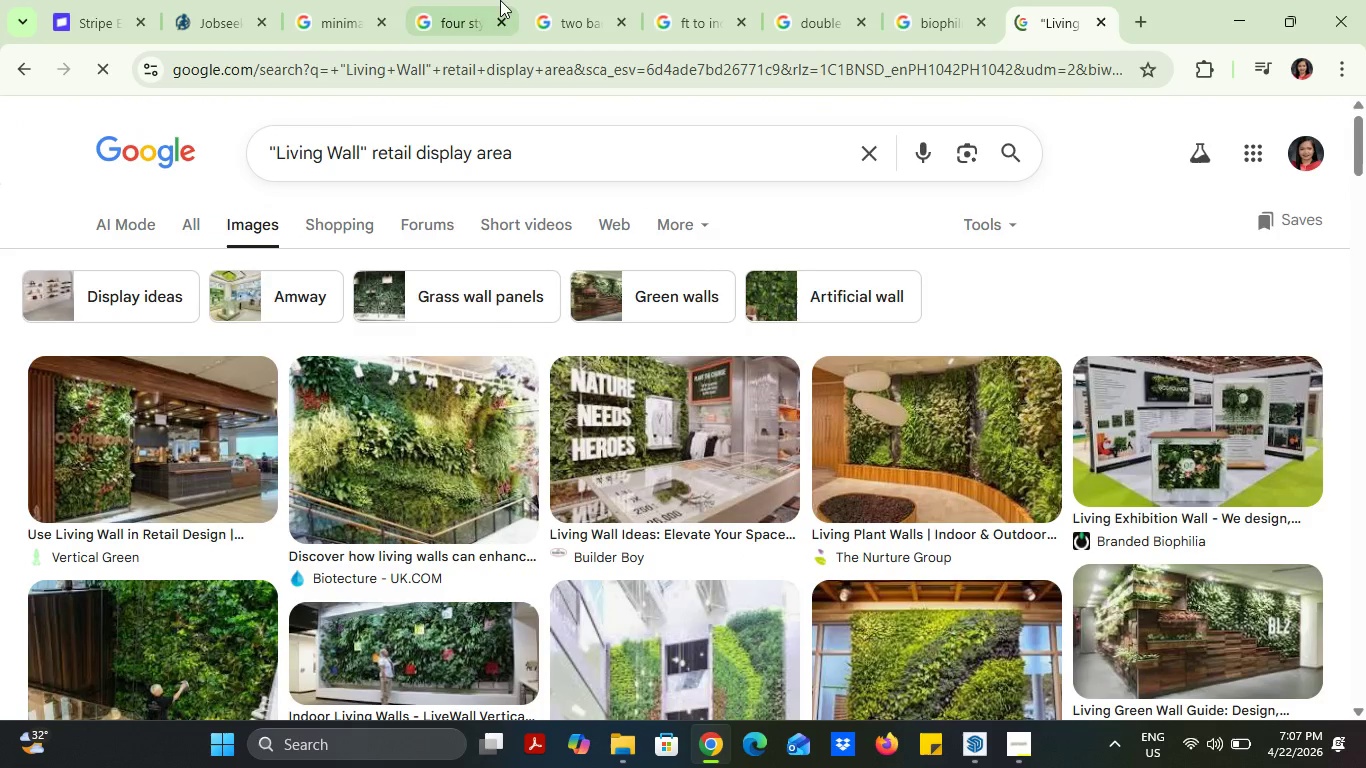 
left_click([489, 0])
 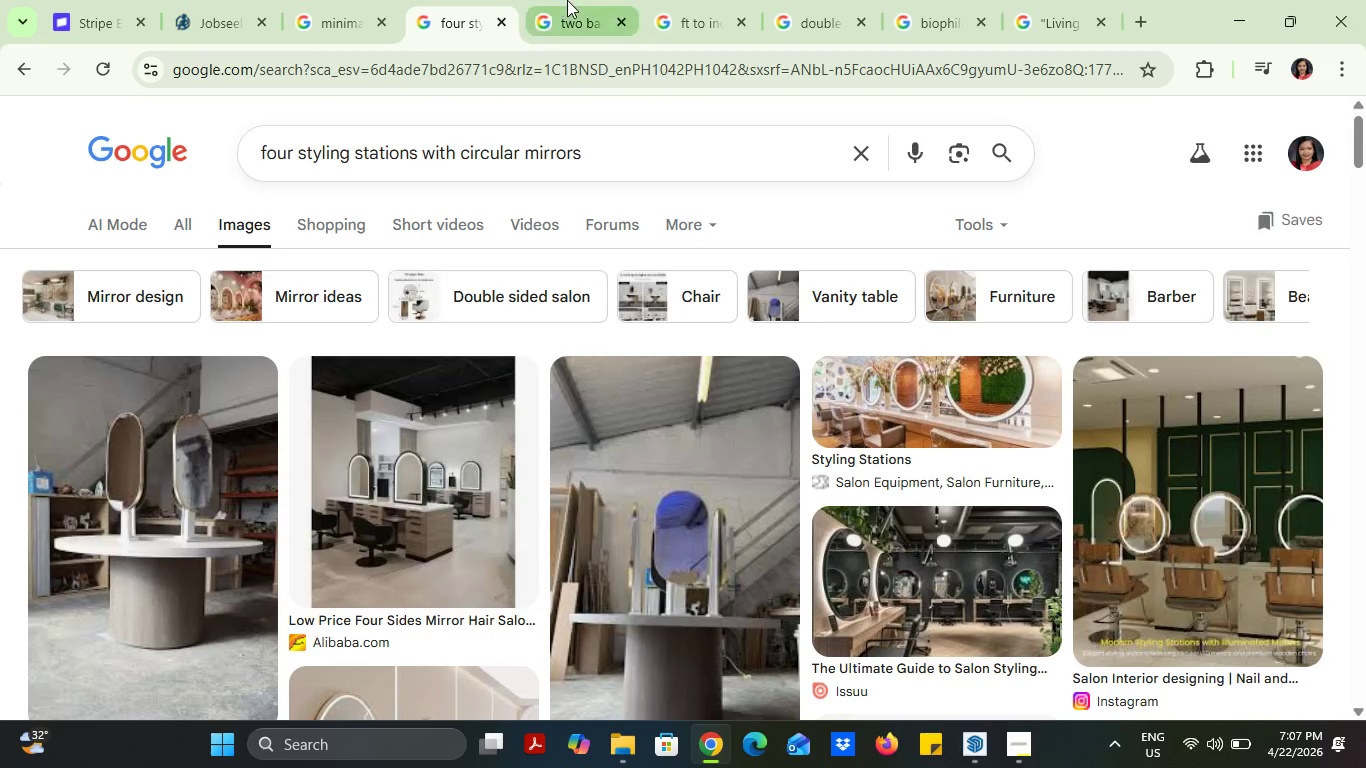 
left_click([567, 0])
 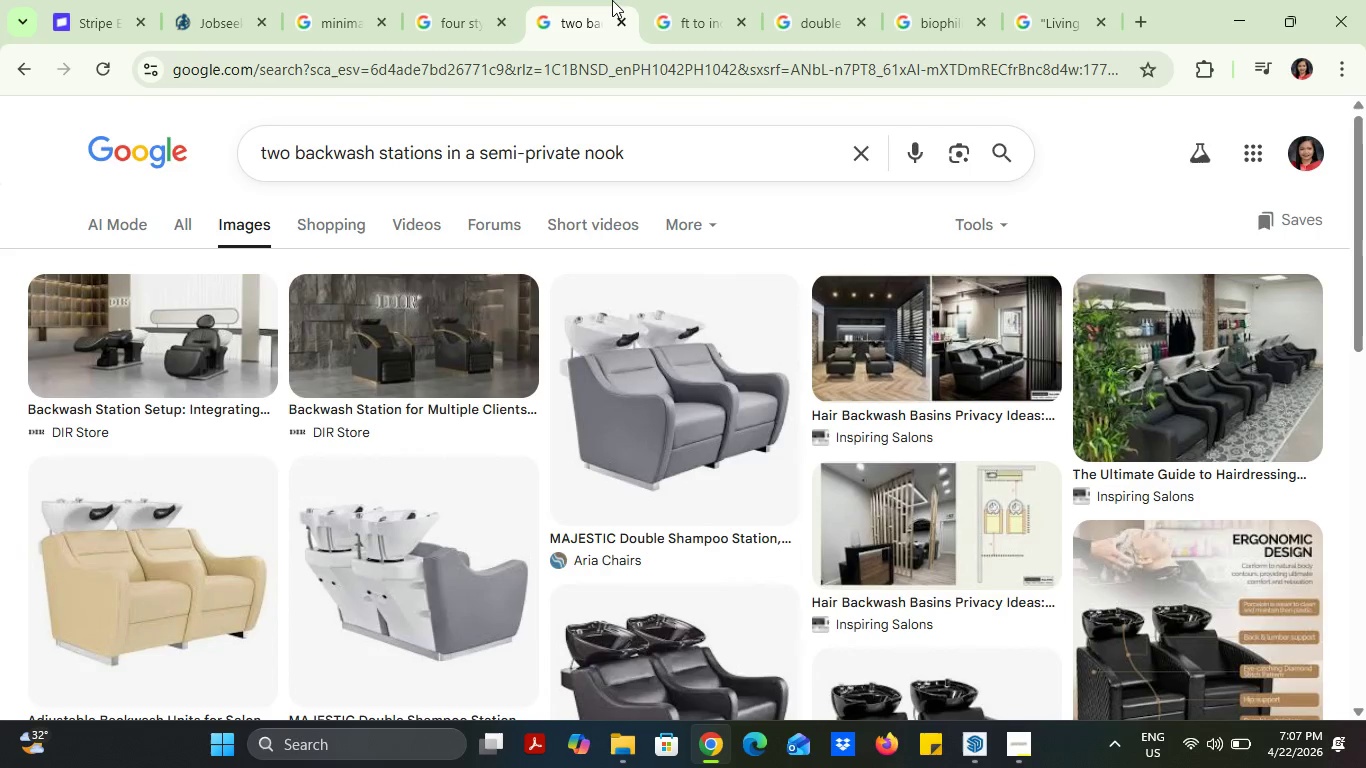 
left_click([684, 0])
 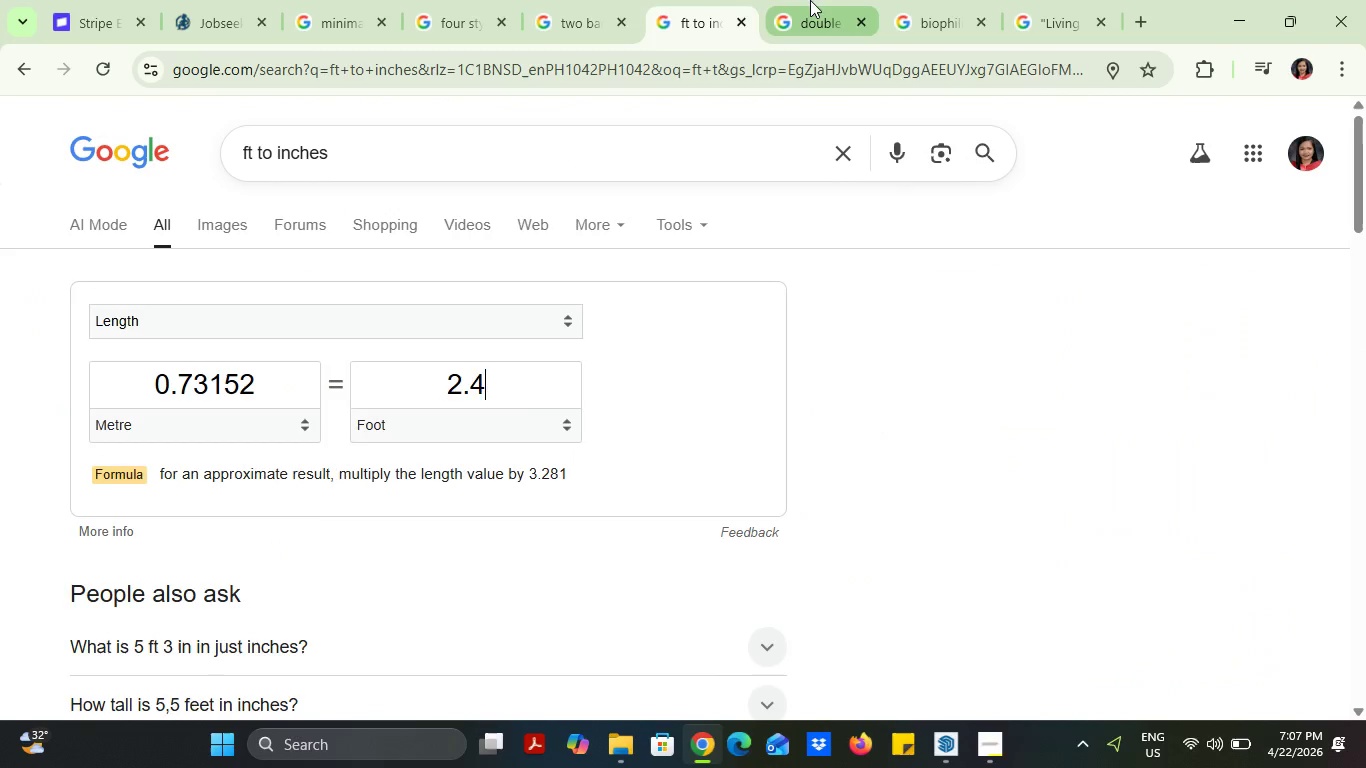 
left_click([810, 0])
 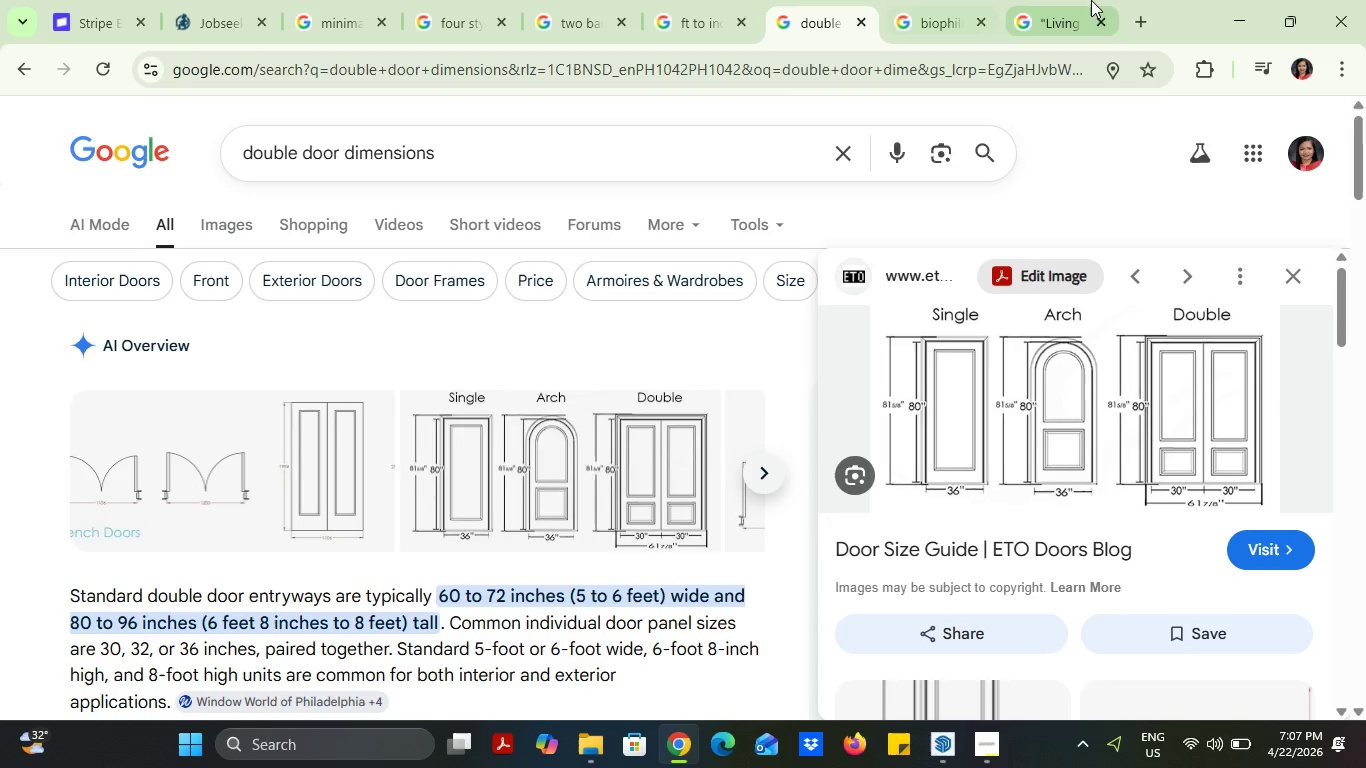 
mouse_move([1103, 12])
 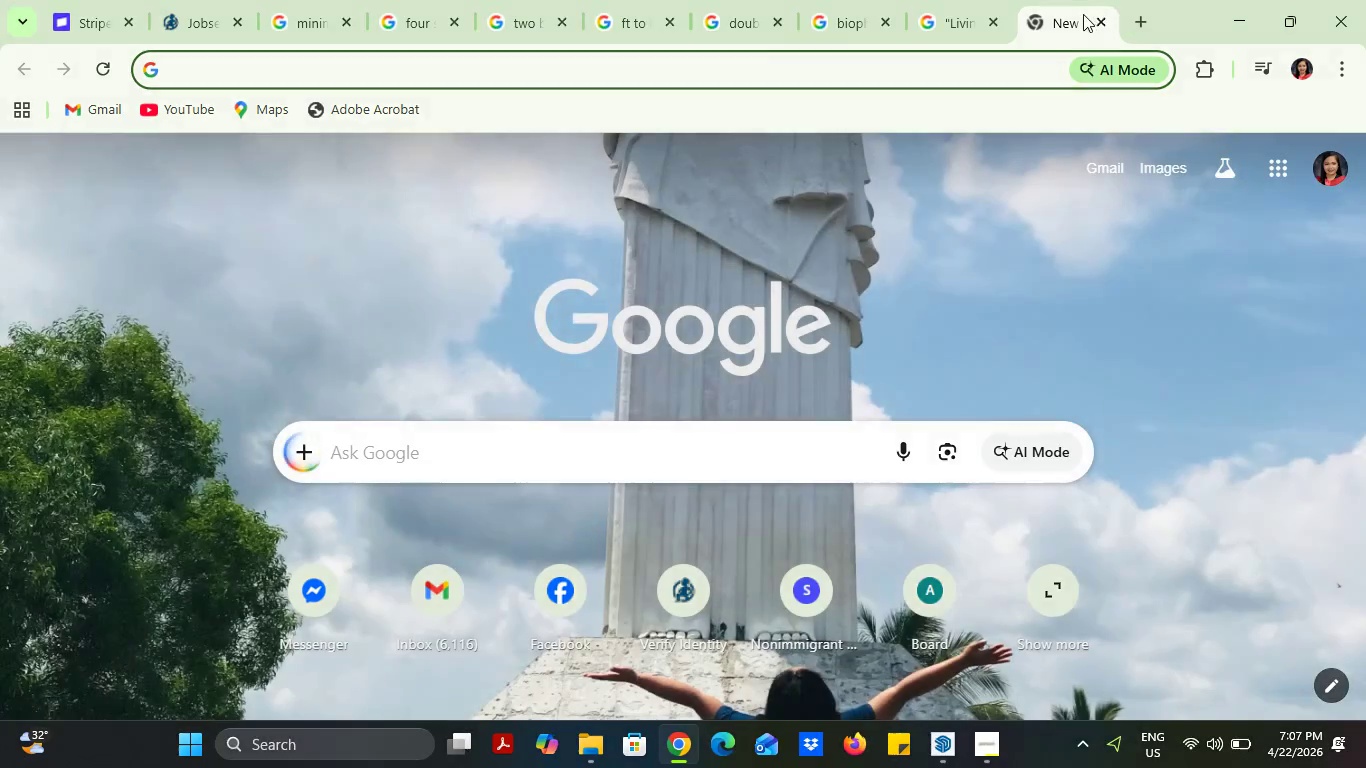 
key(Control+H)
 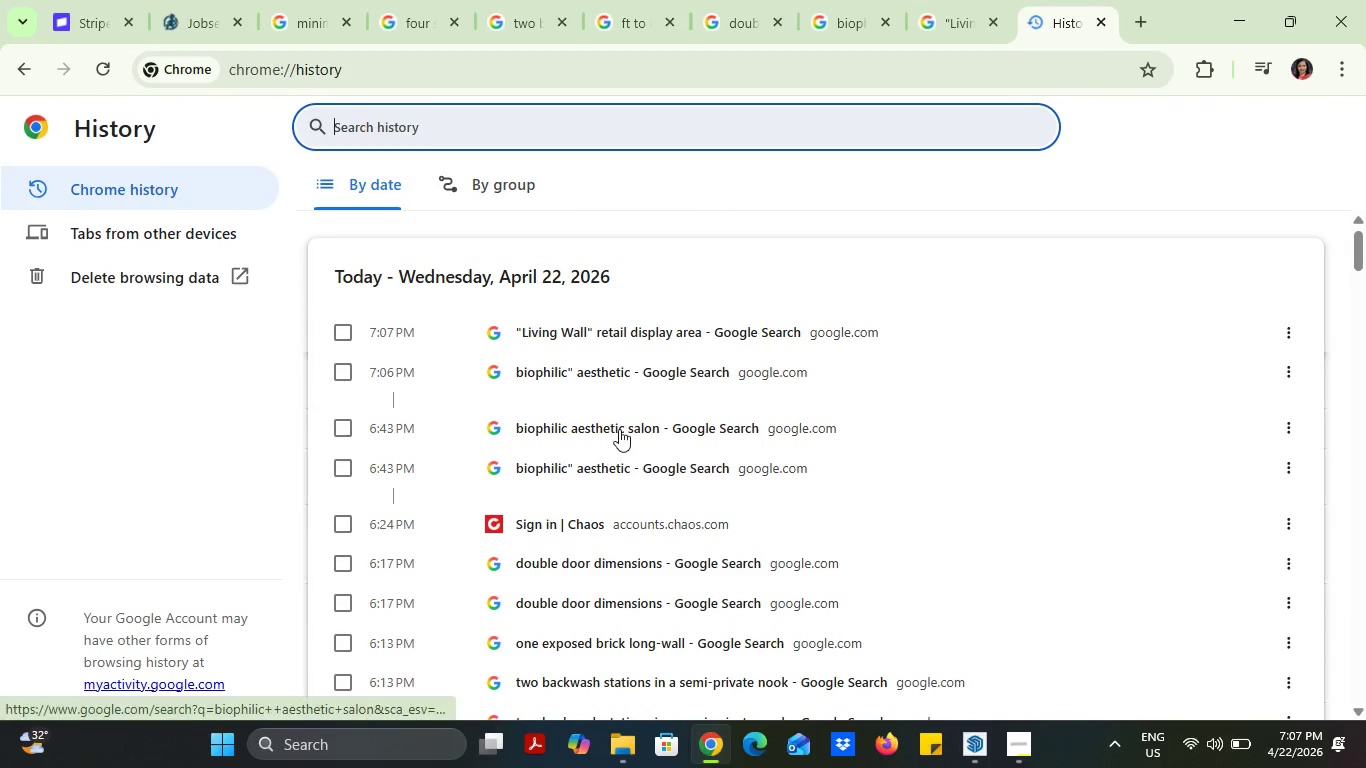 
left_click([622, 424])
 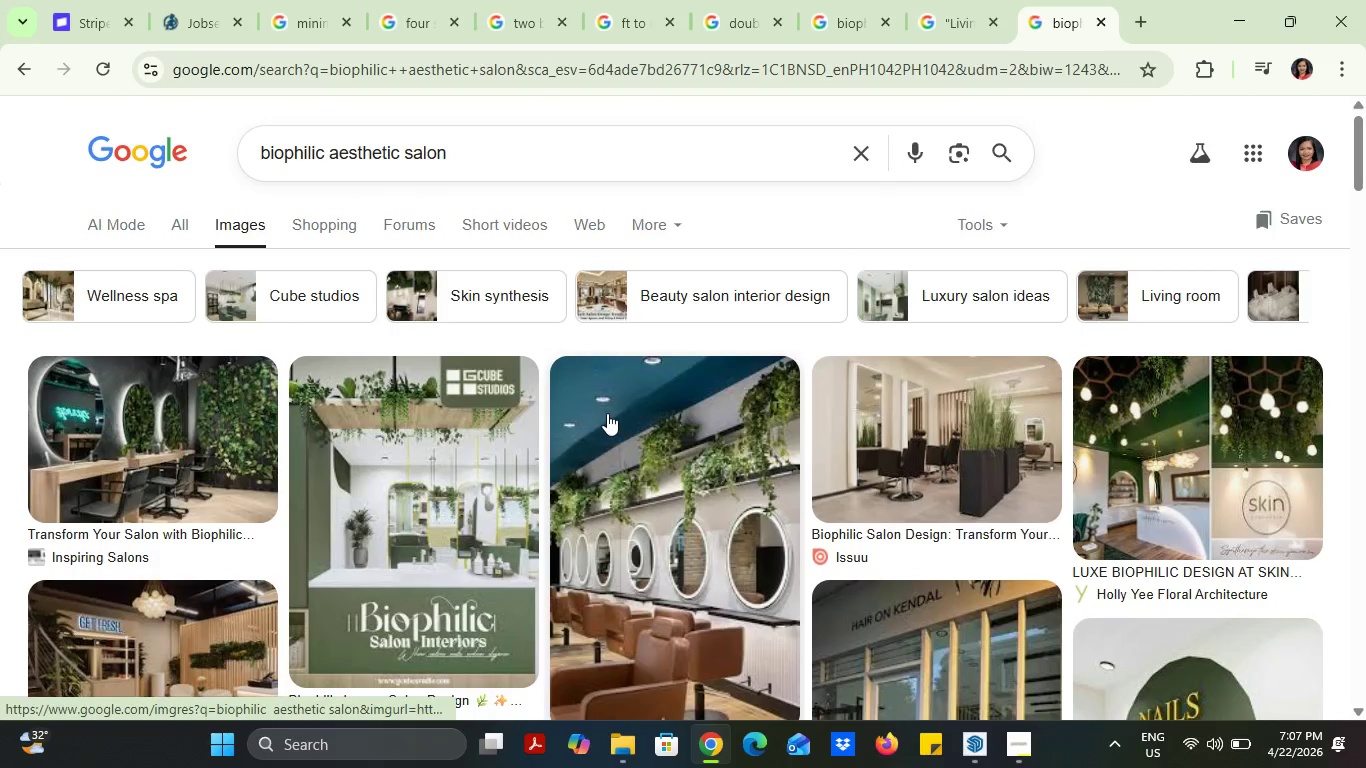 
scroll: coordinate [607, 413], scroll_direction: down, amount: 1.0
 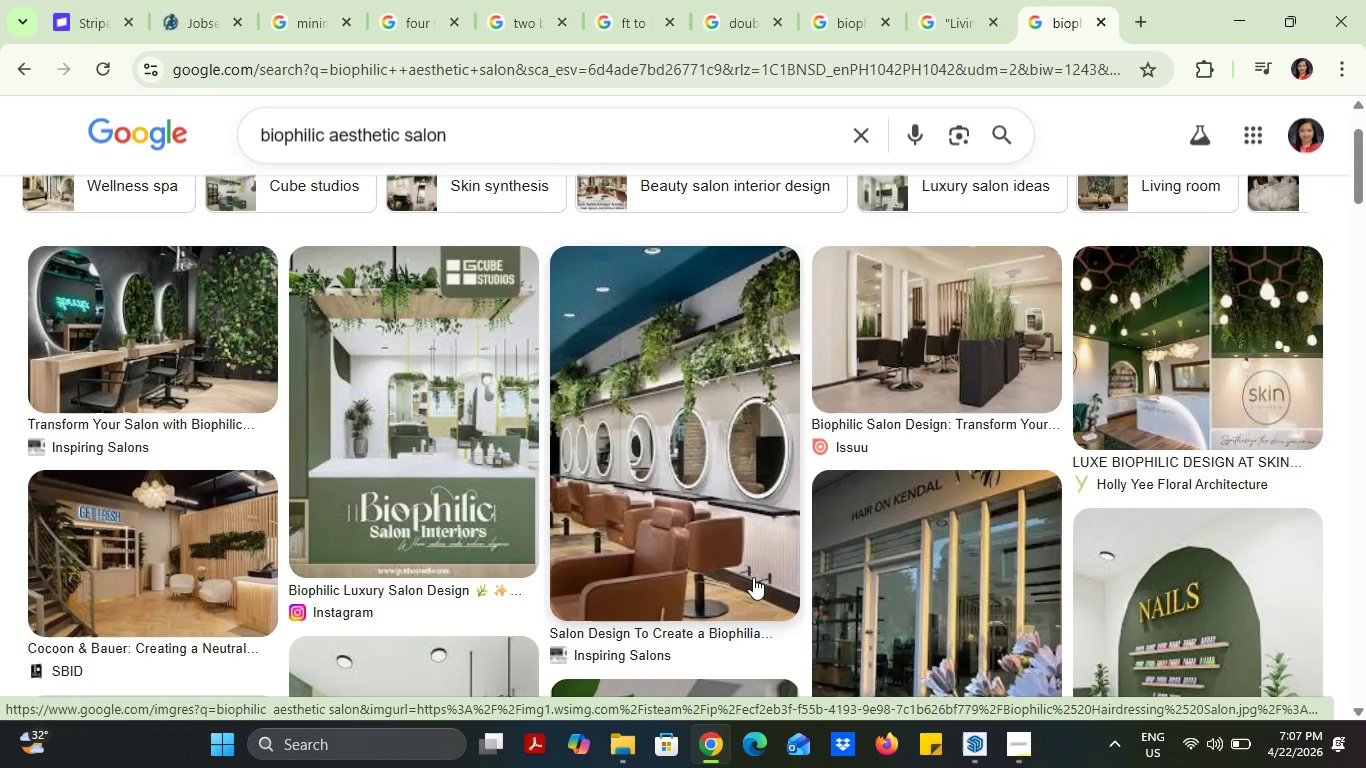 
left_click([1227, 5])
 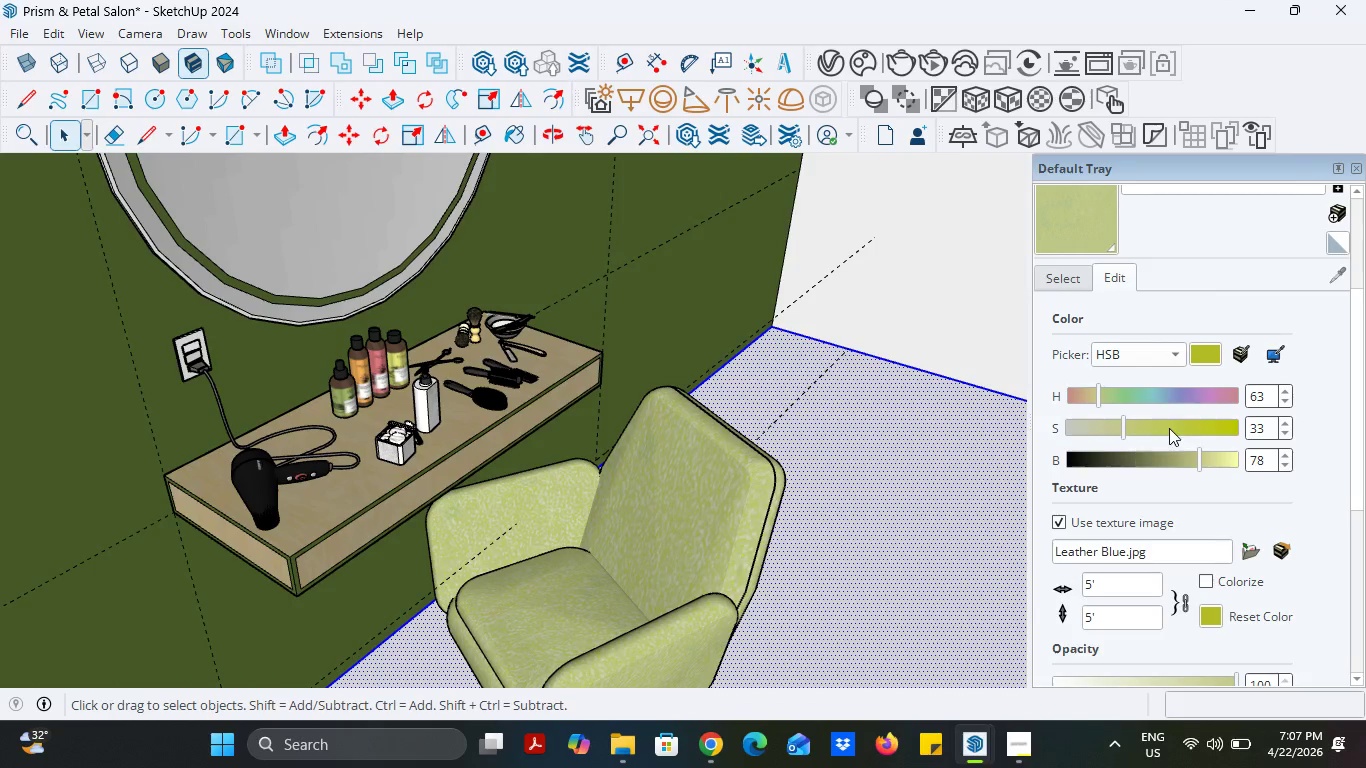 
left_click([1168, 350])
 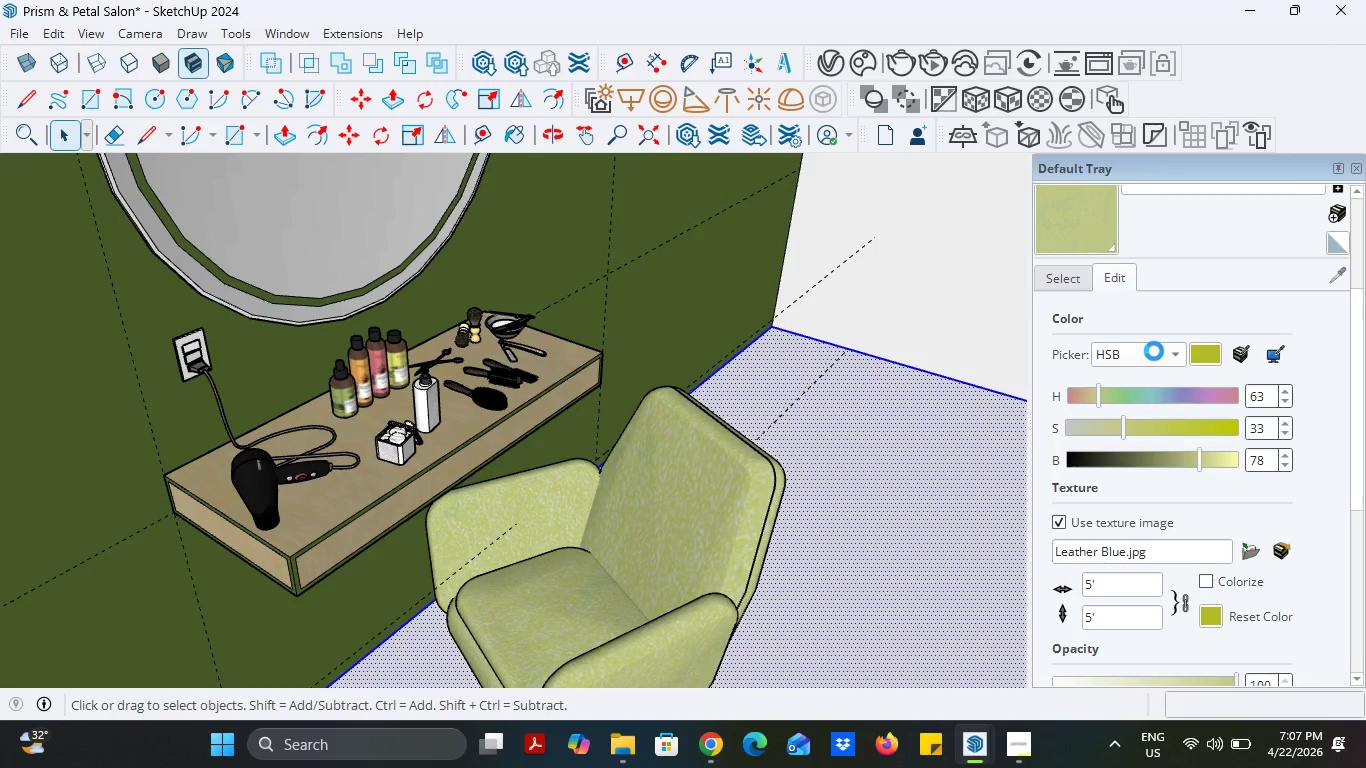 
left_click([1151, 351])
 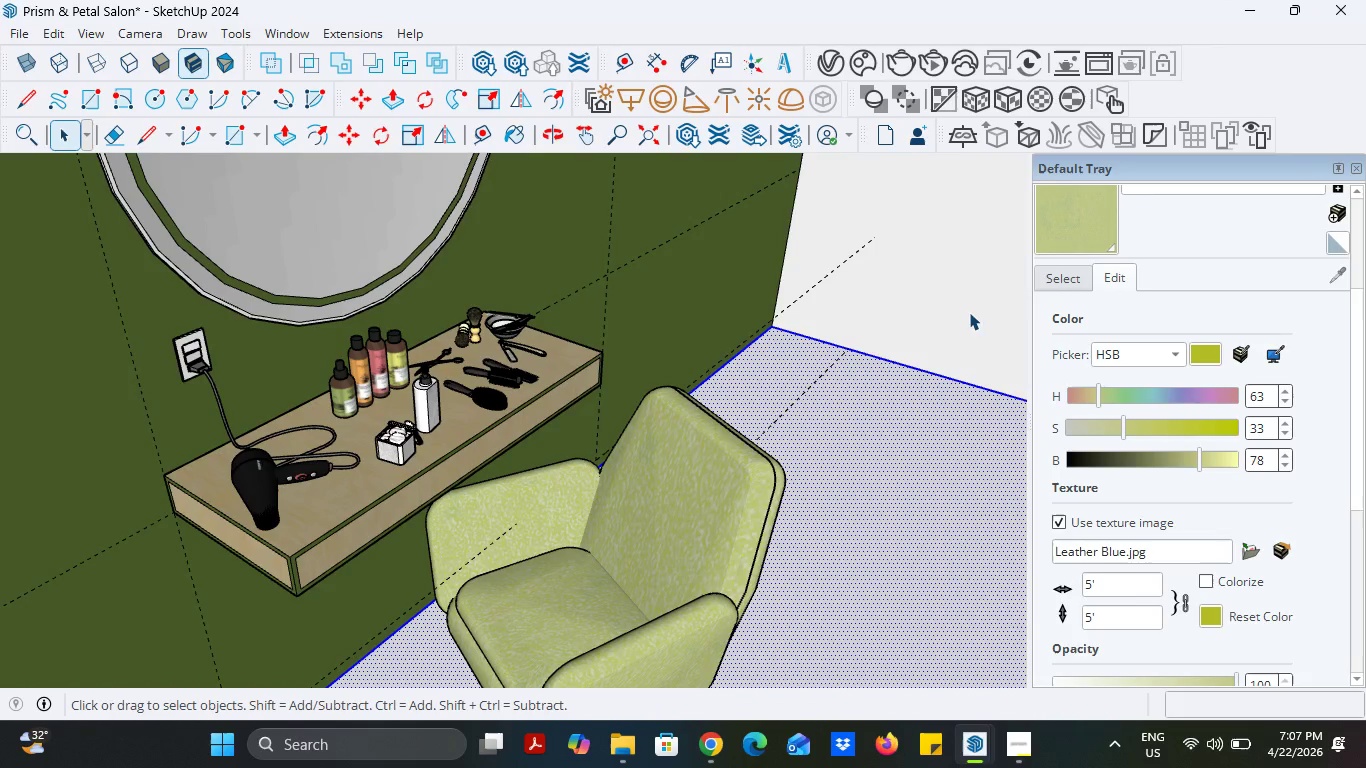 
scroll: coordinate [727, 497], scroll_direction: down, amount: 5.0
 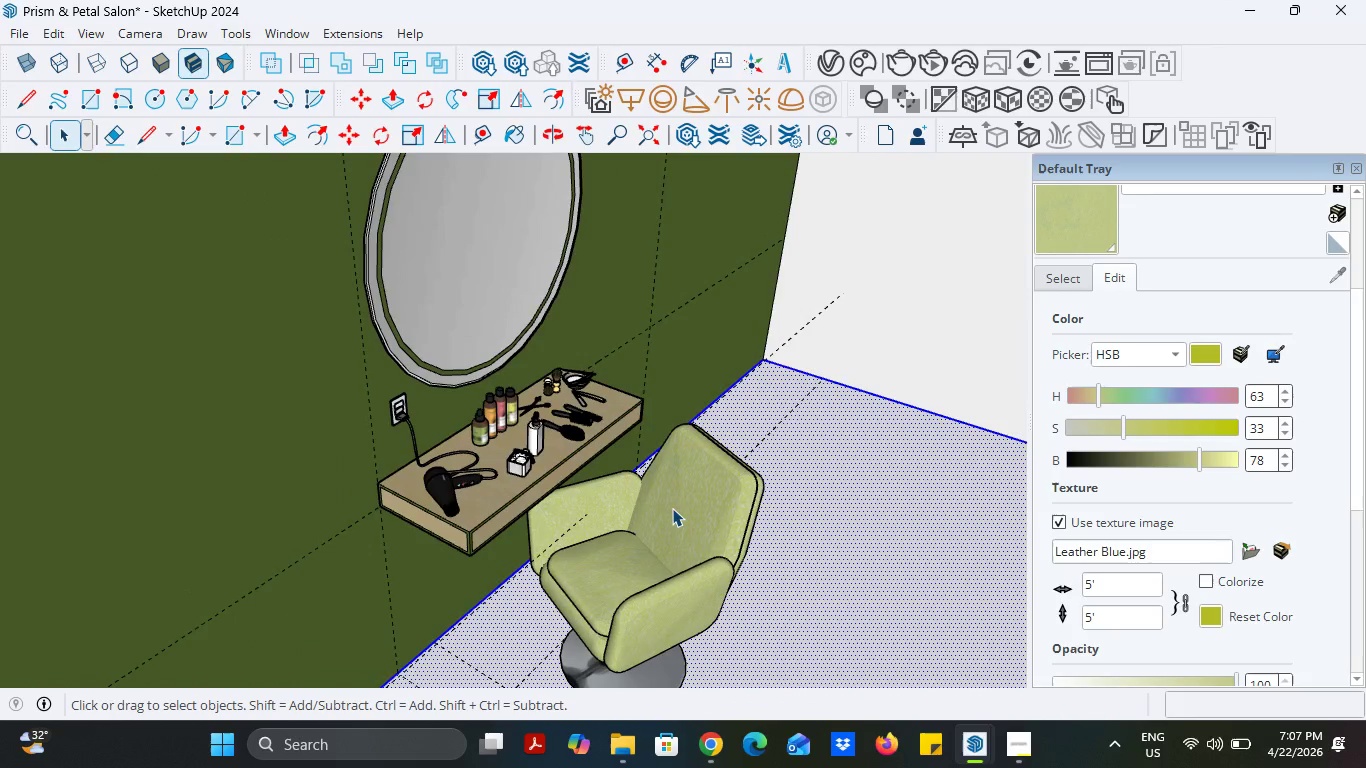 
left_click([672, 508])
 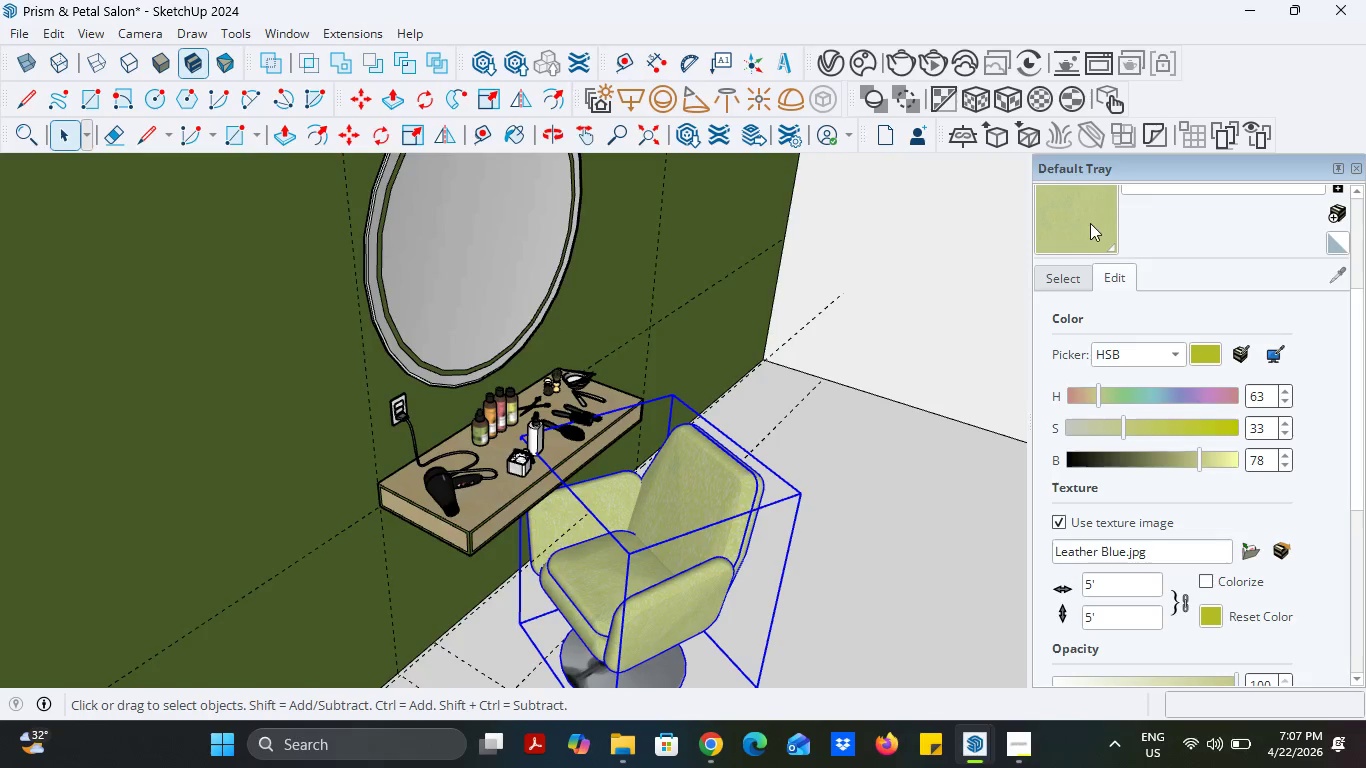 
left_click([1126, 351])
 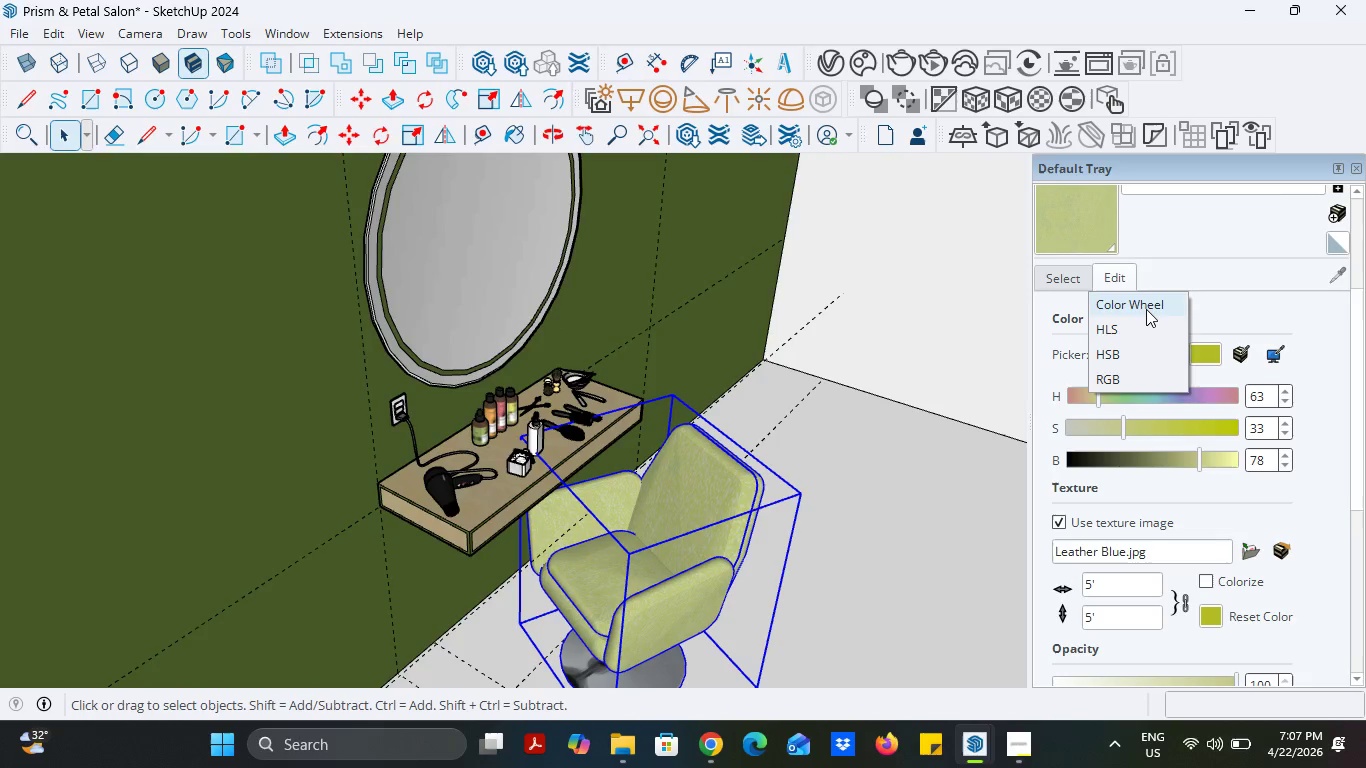 
left_click([1154, 301])
 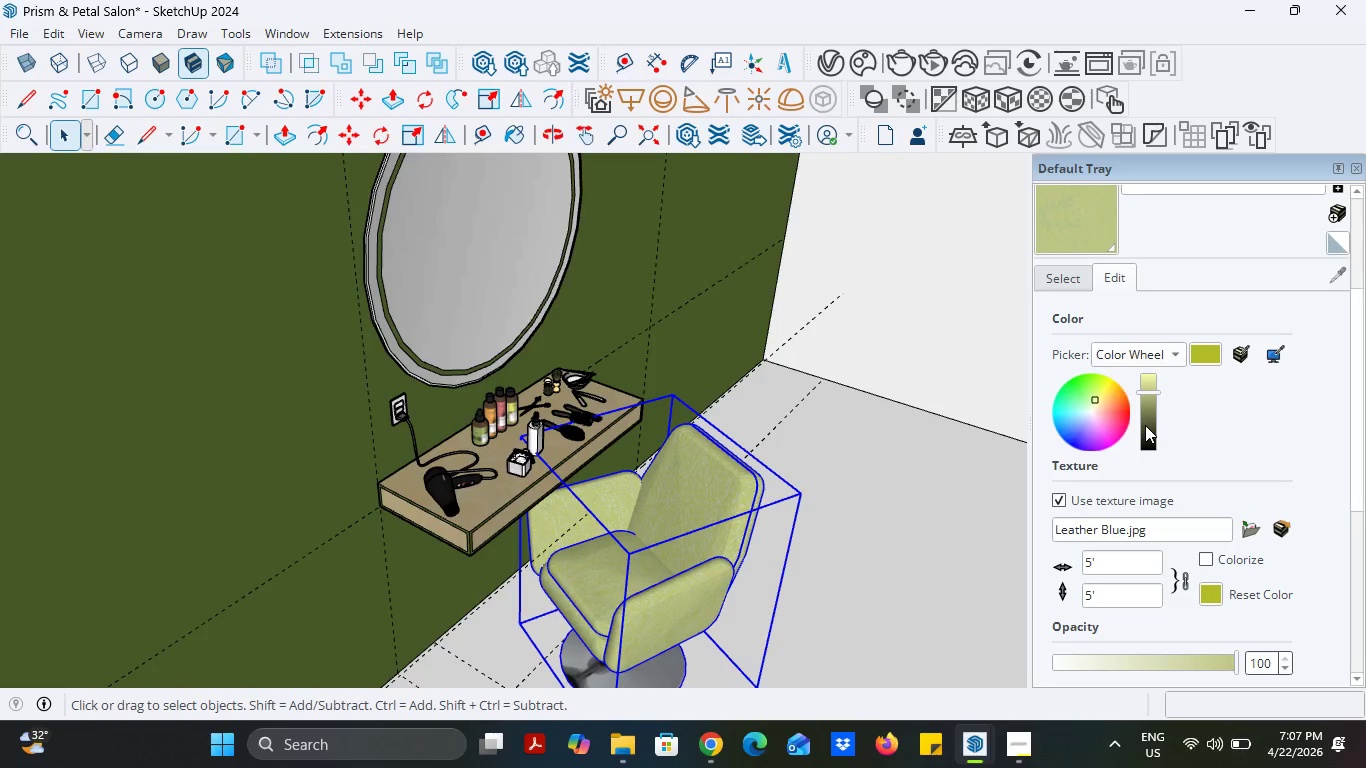 
left_click([1145, 427])
 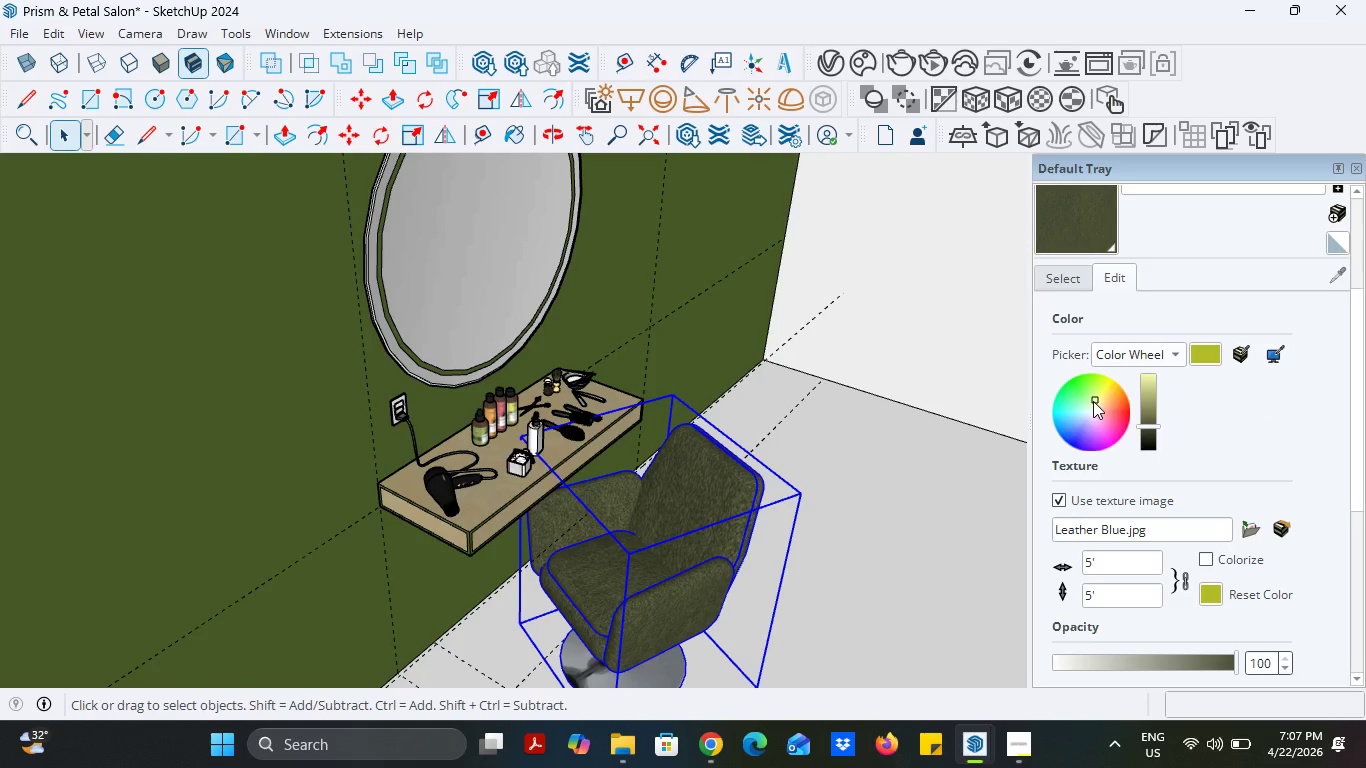 
left_click([1120, 364])
 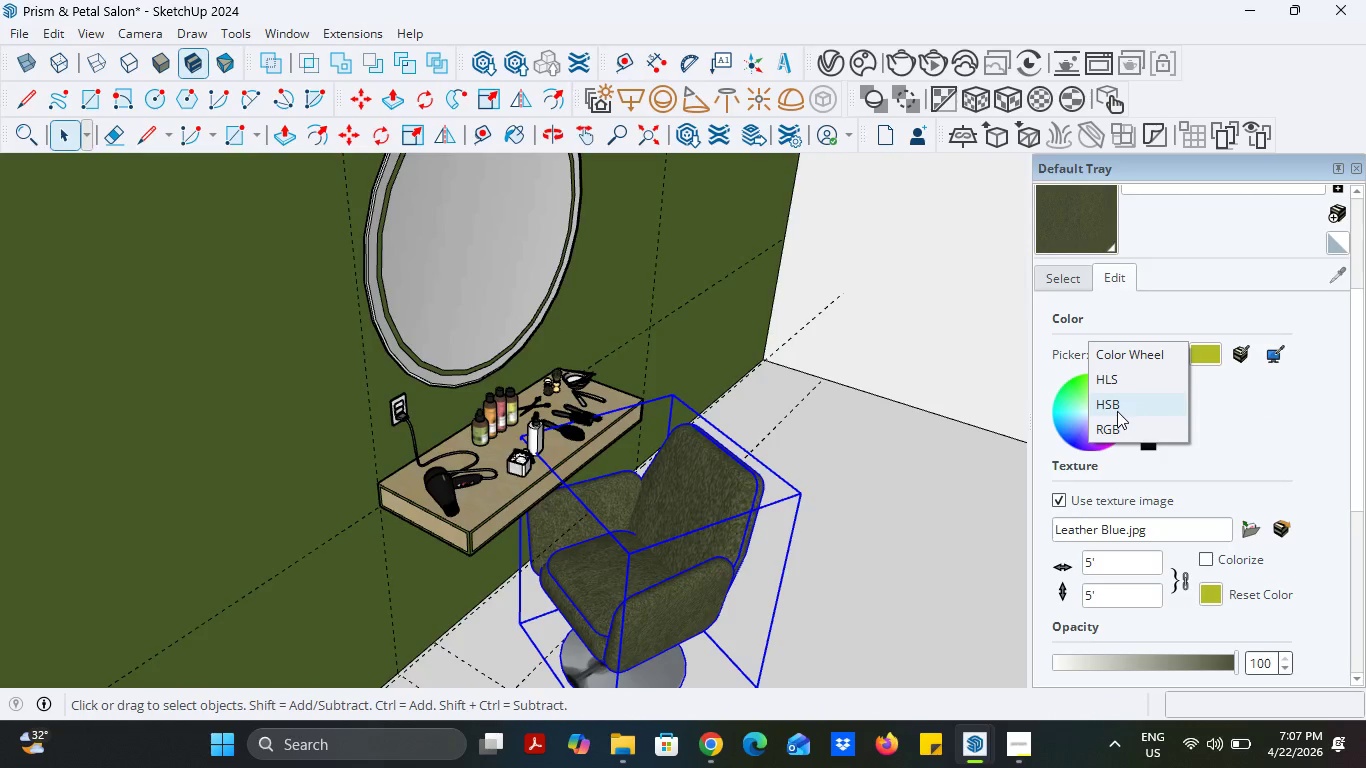 
left_click([1113, 427])
 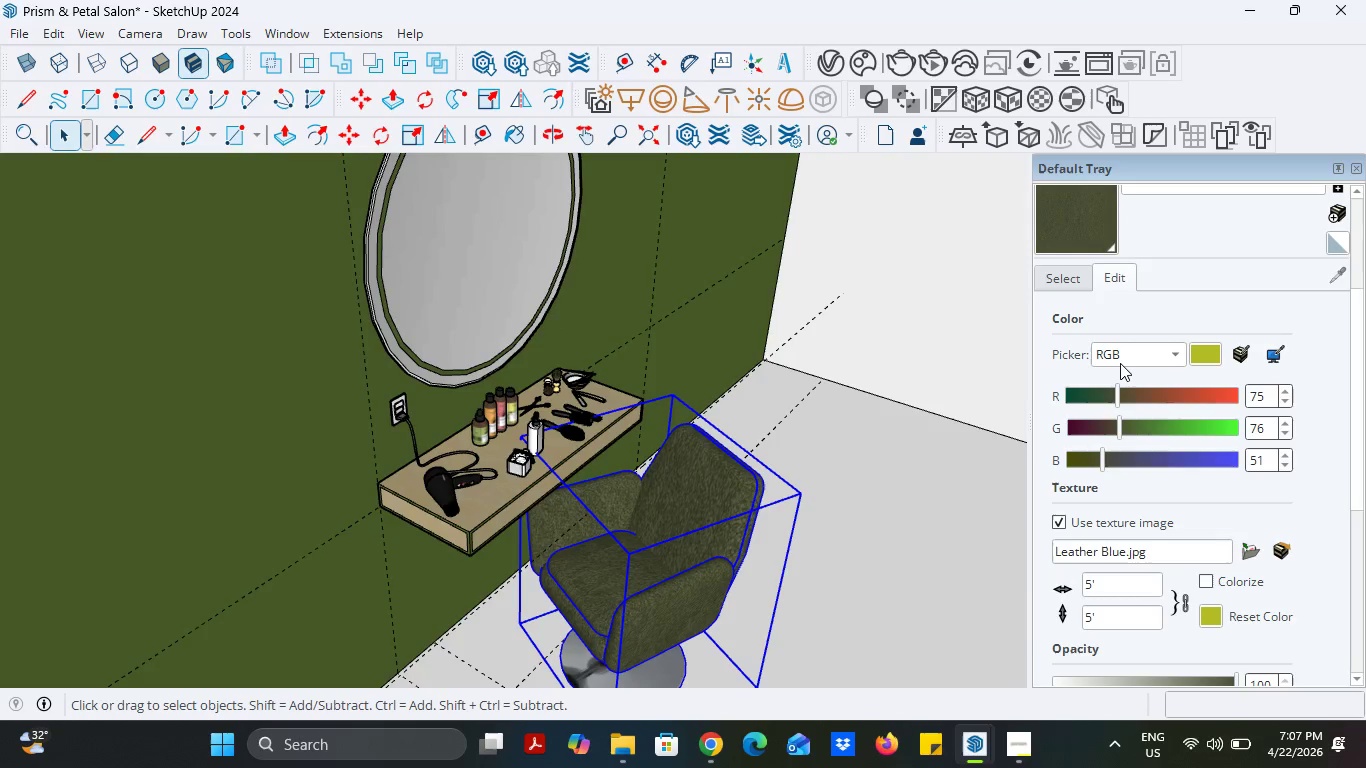 
left_click([1124, 359])
 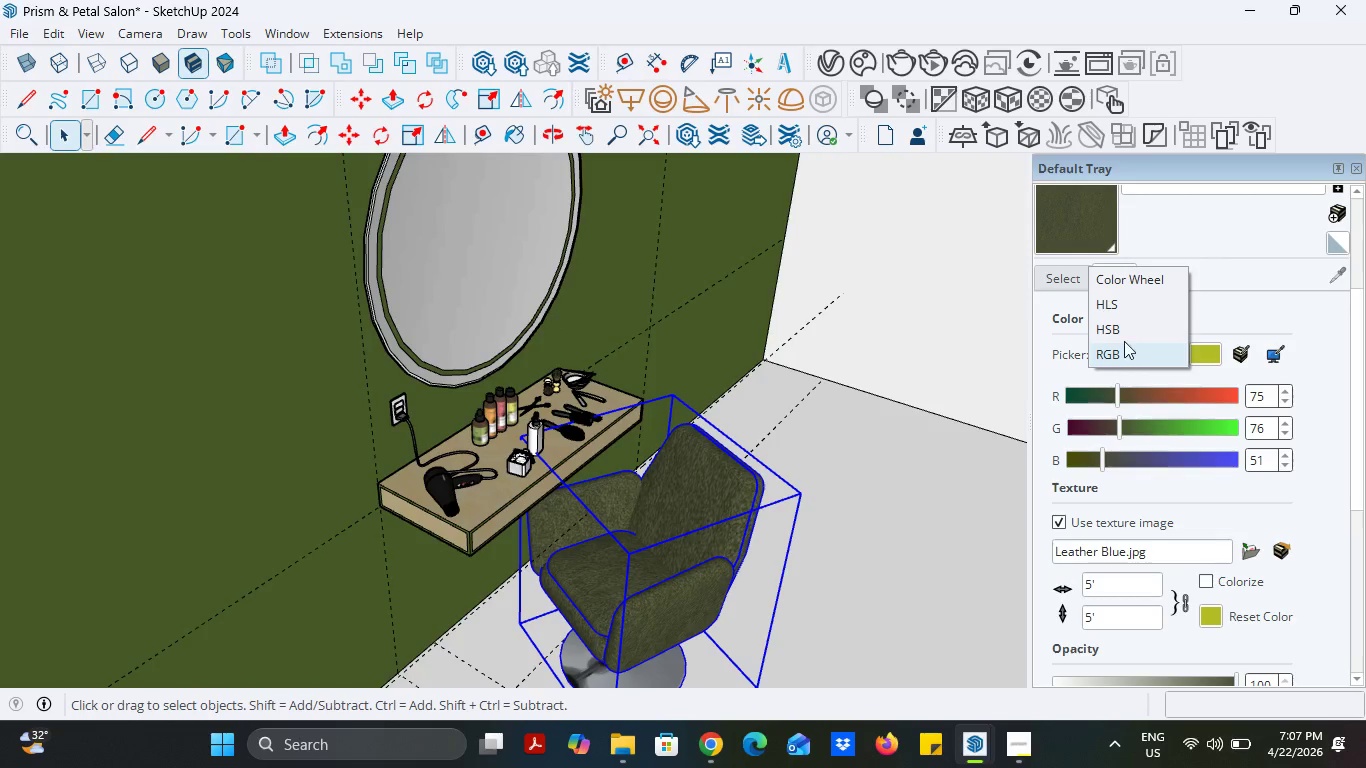 
left_click([1126, 336])
 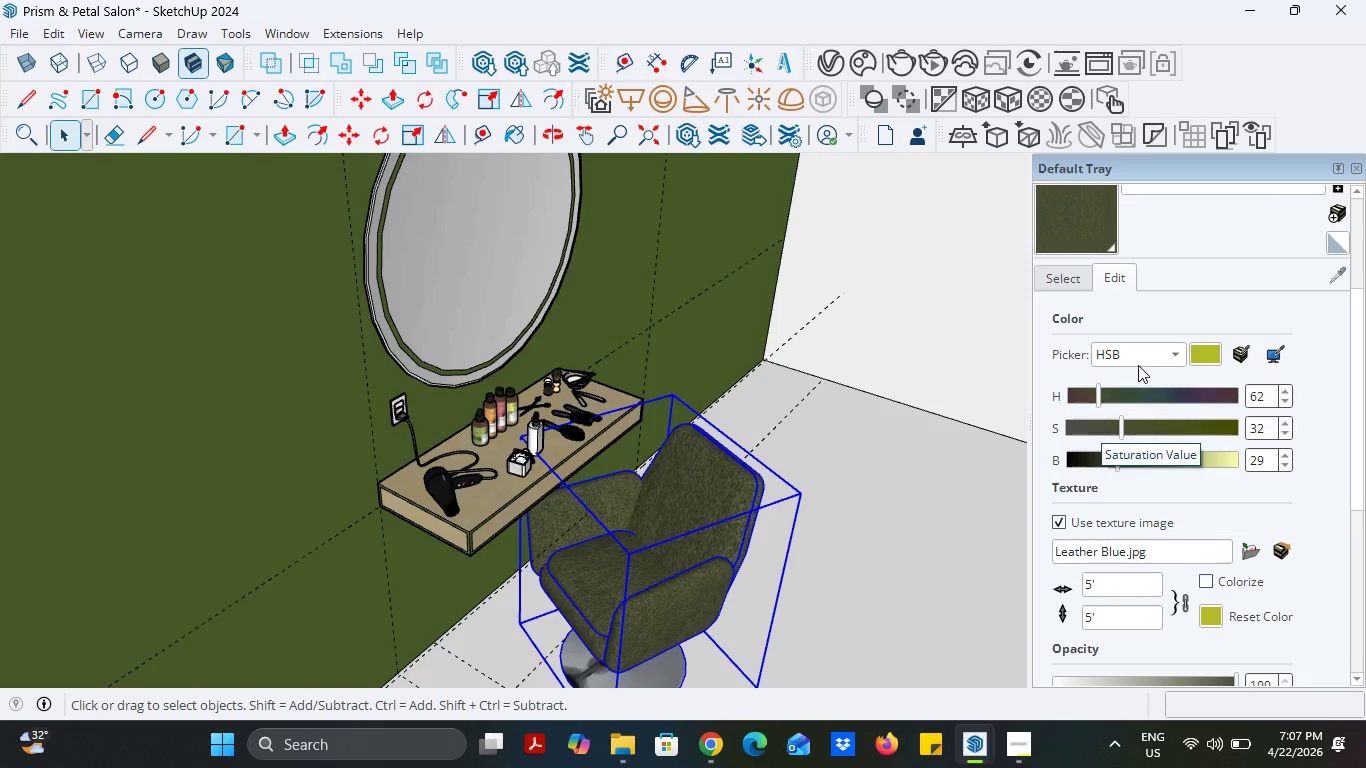 
left_click([1144, 334])
 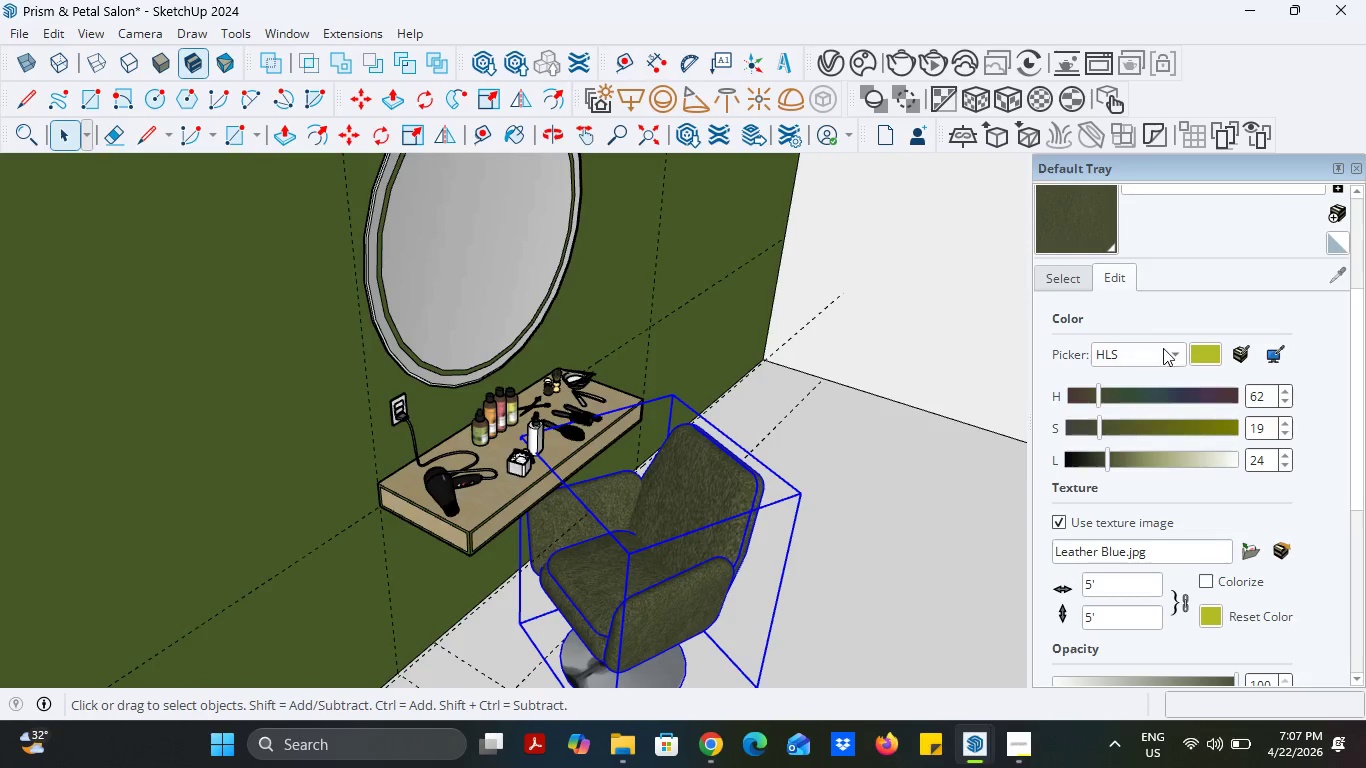 
left_click([1164, 346])
 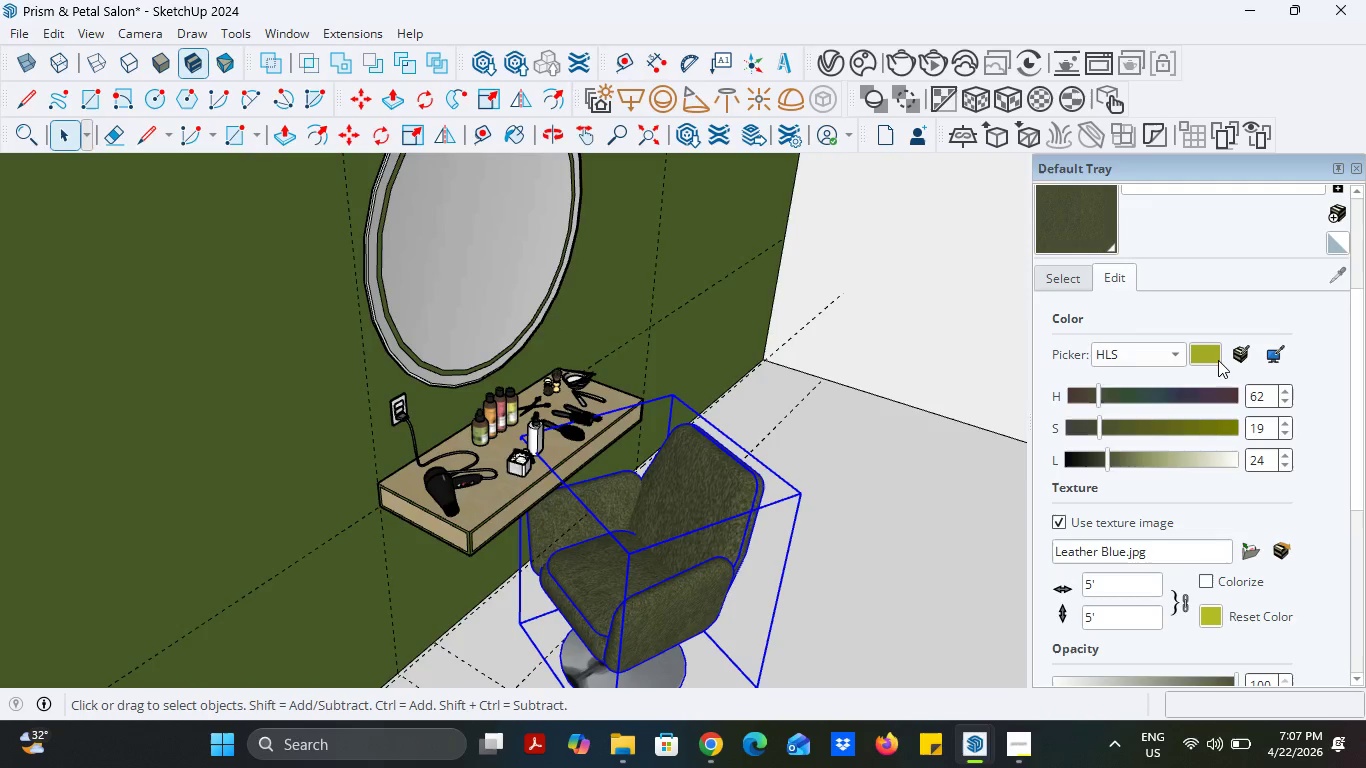 
left_click([1218, 360])
 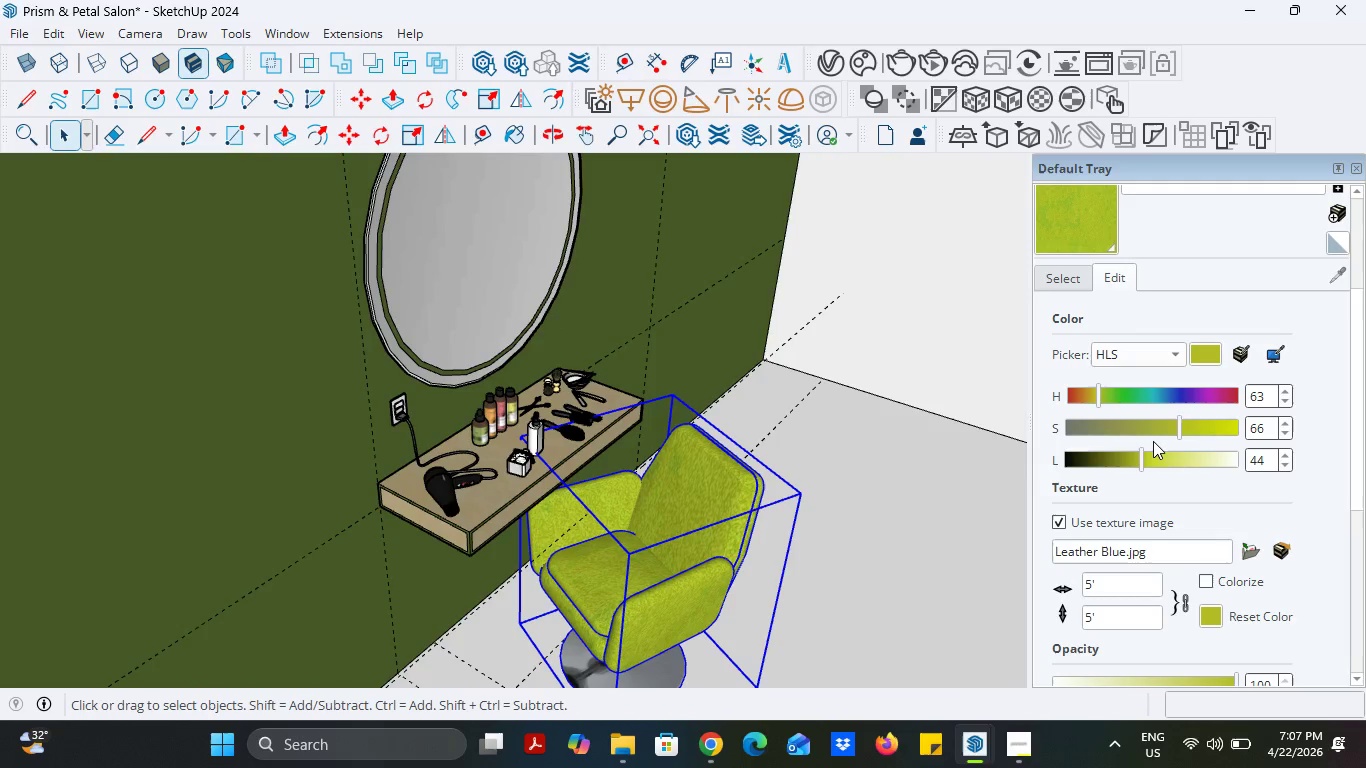 
left_click([1149, 342])
 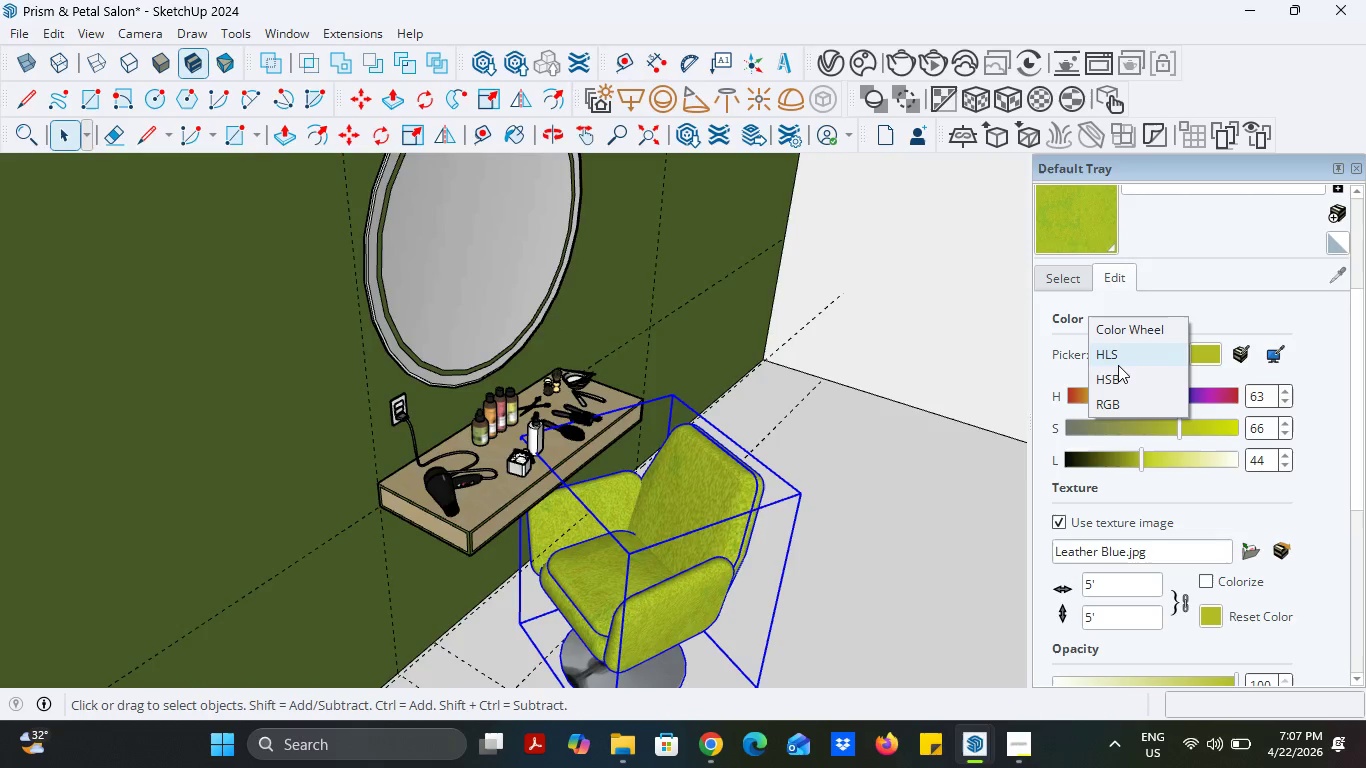 
left_click([1118, 365])
 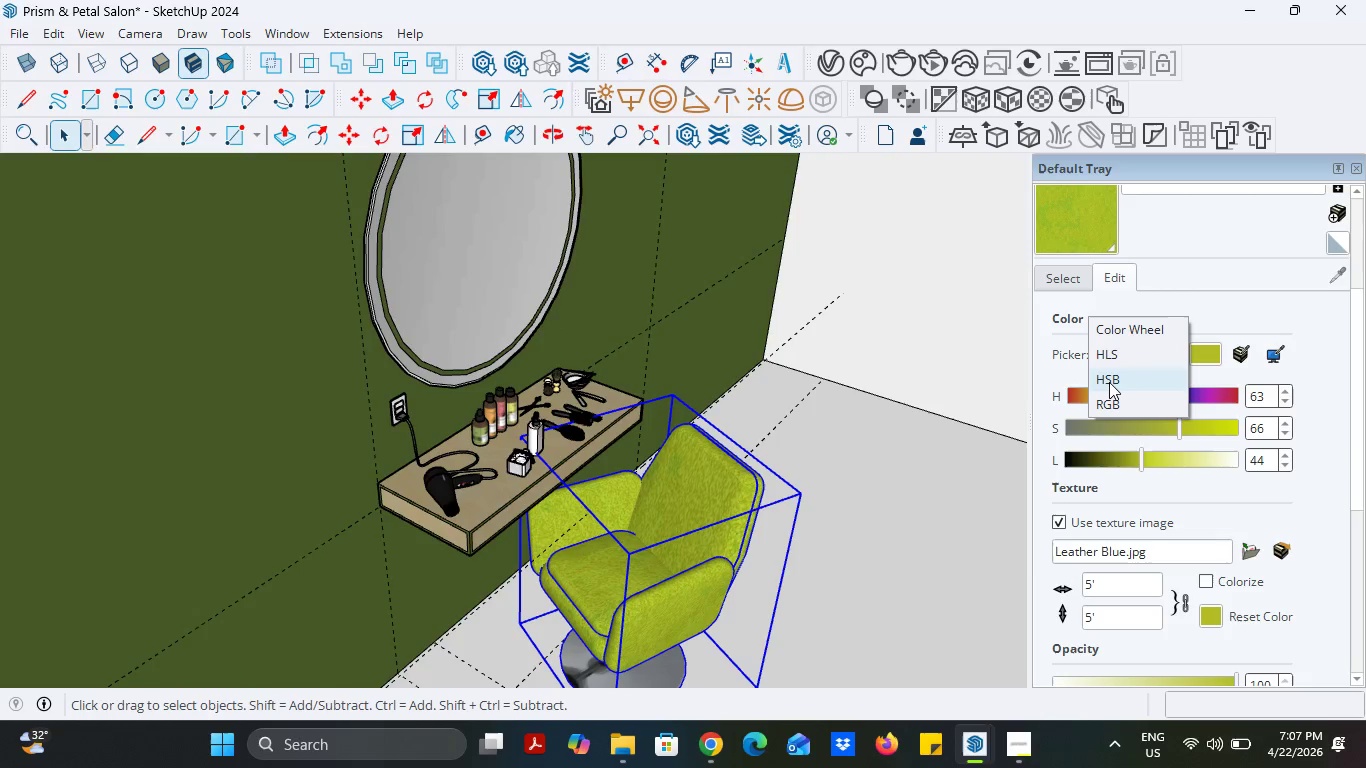 
double_click([1107, 385])
 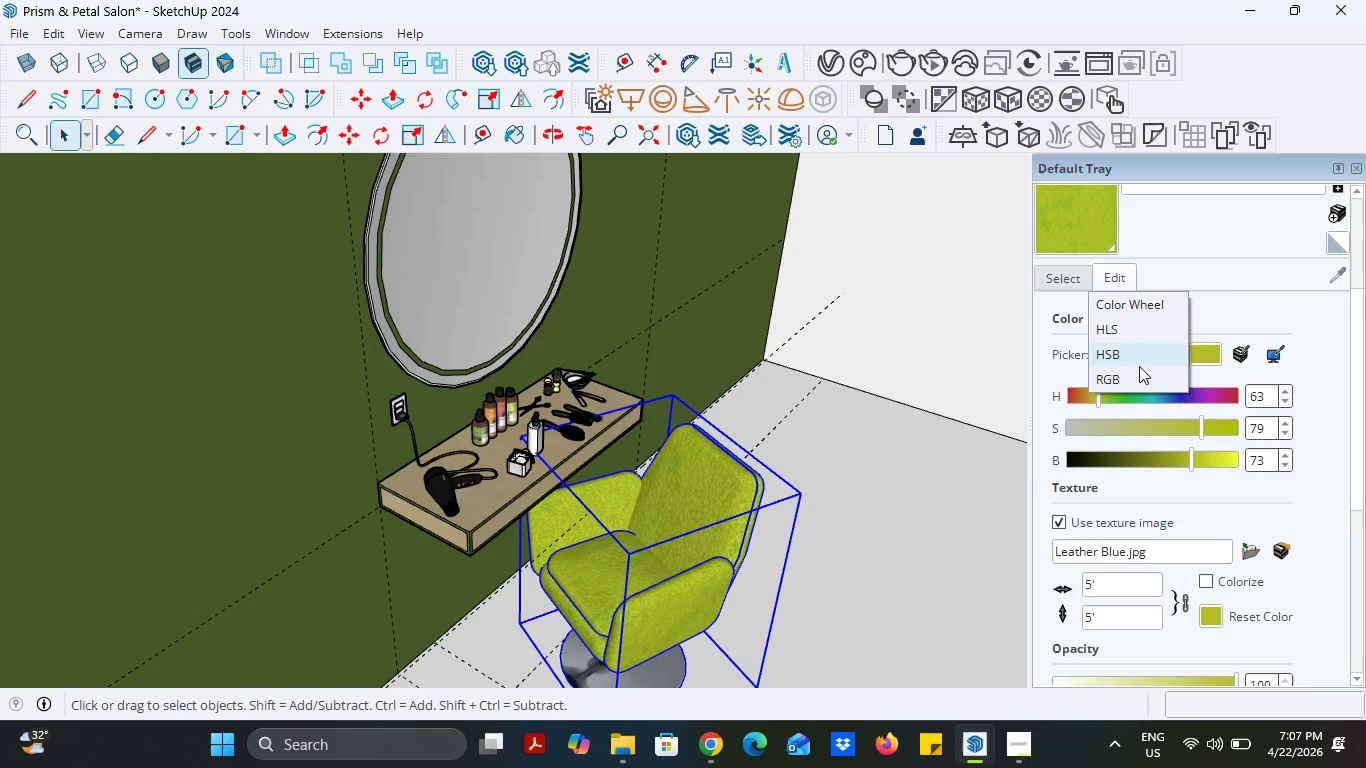 
double_click([1117, 396])
 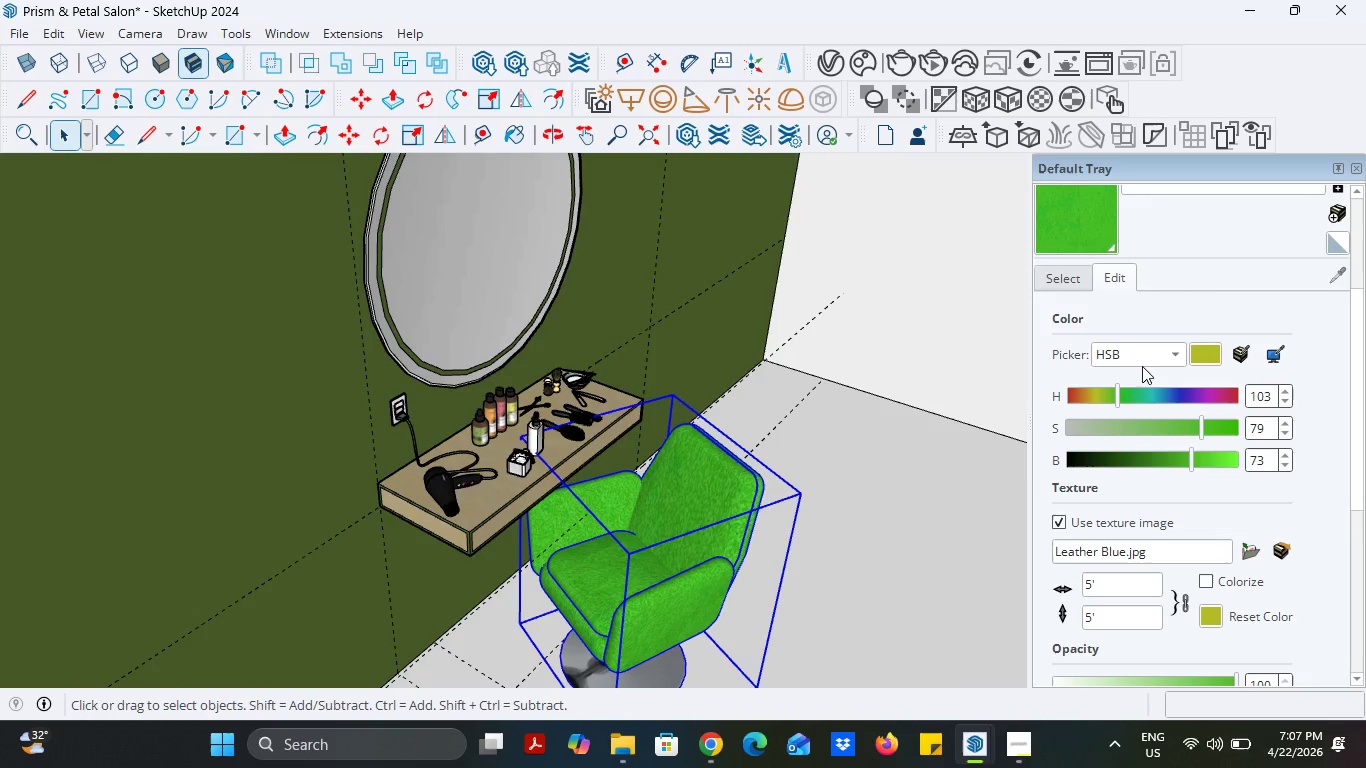 
left_click([1151, 356])
 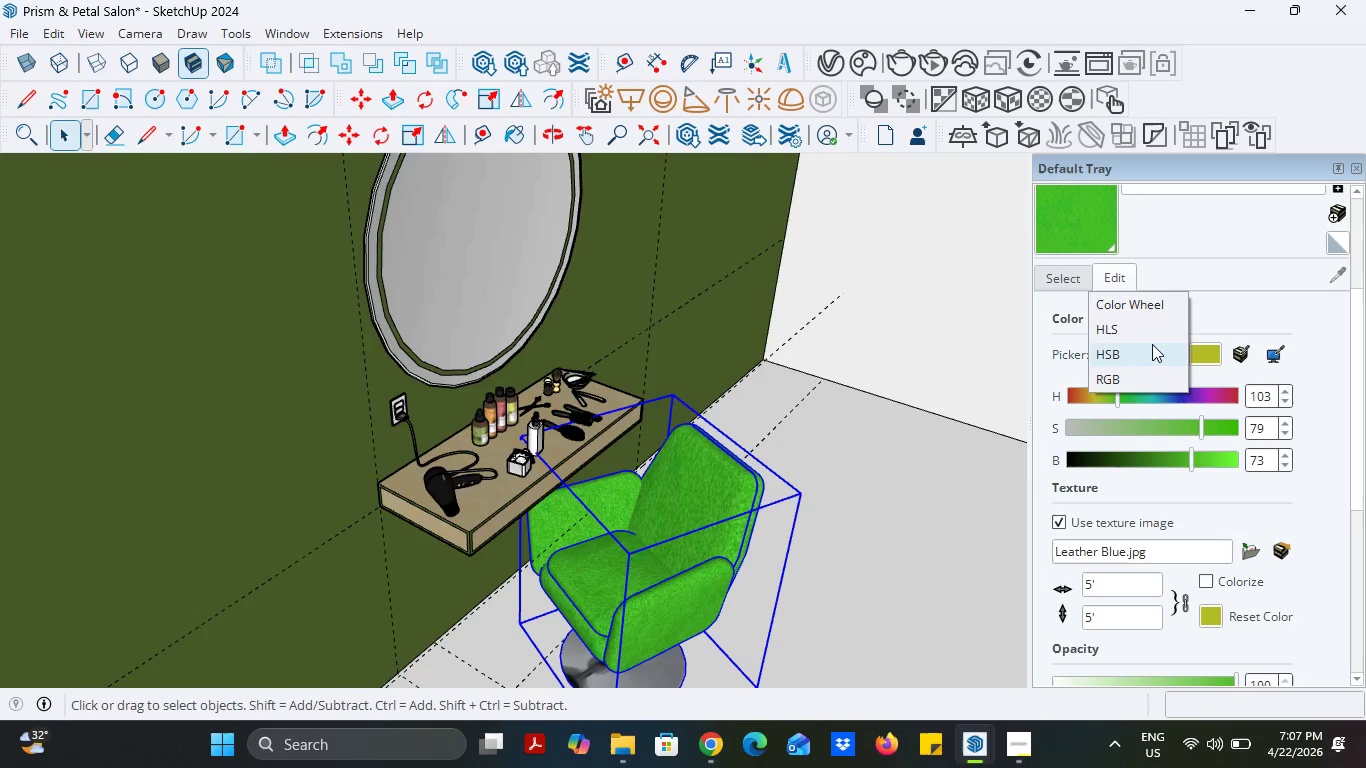 
left_click([1152, 344])
 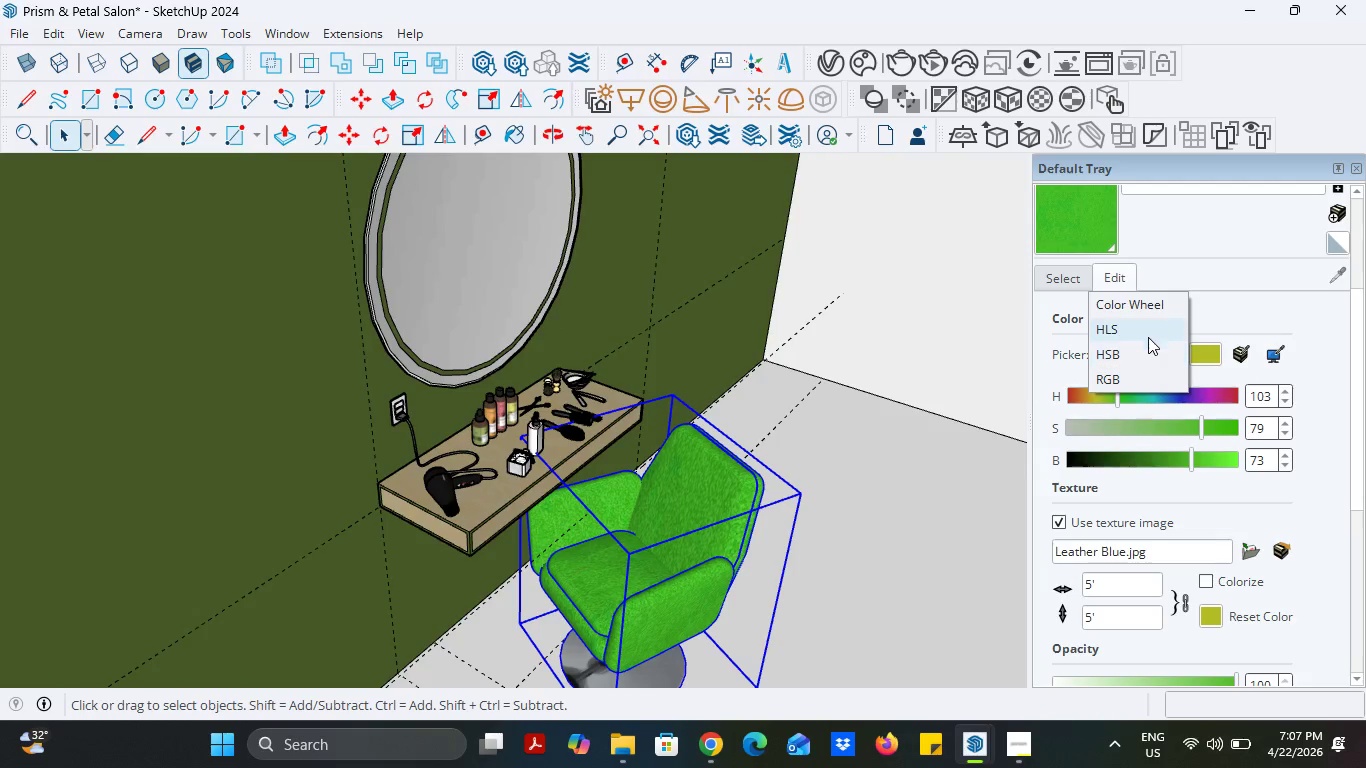 
double_click([1149, 326])
 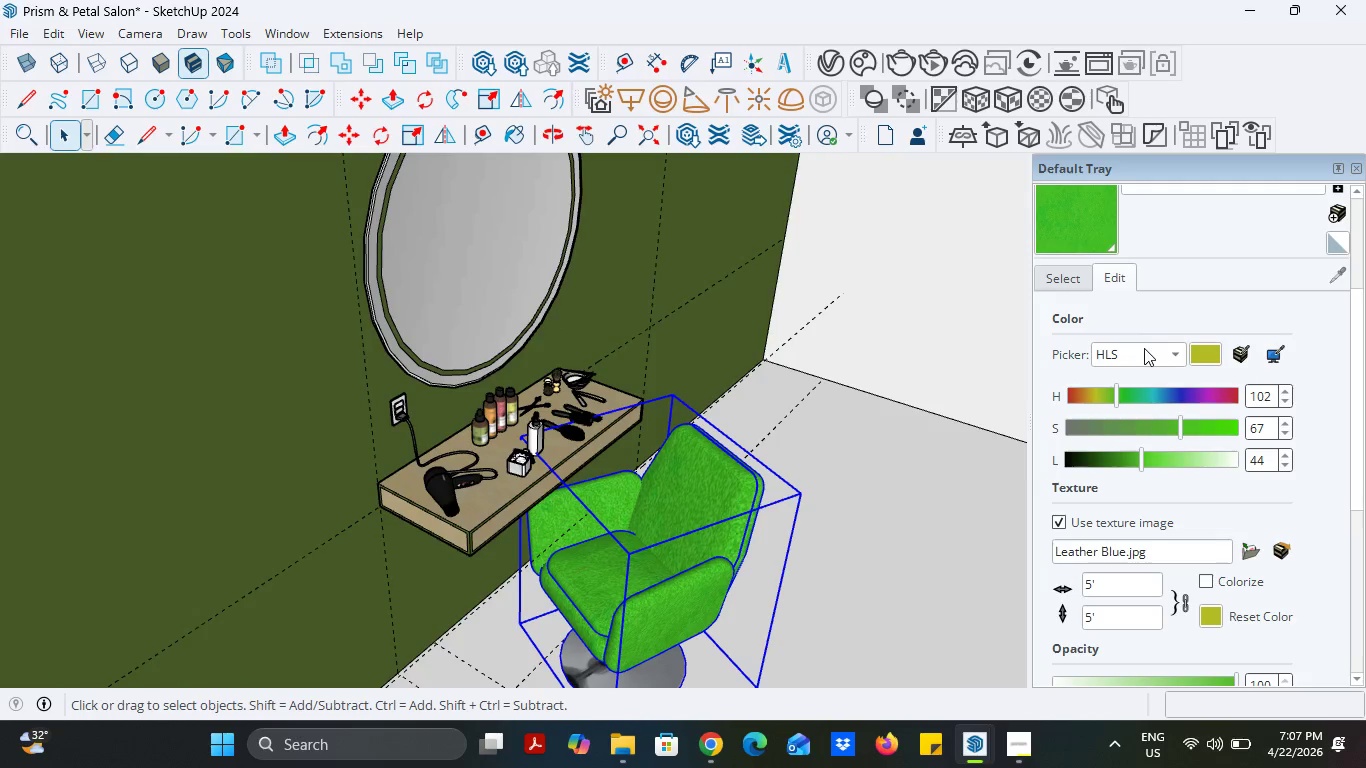 
left_click([1203, 355])
 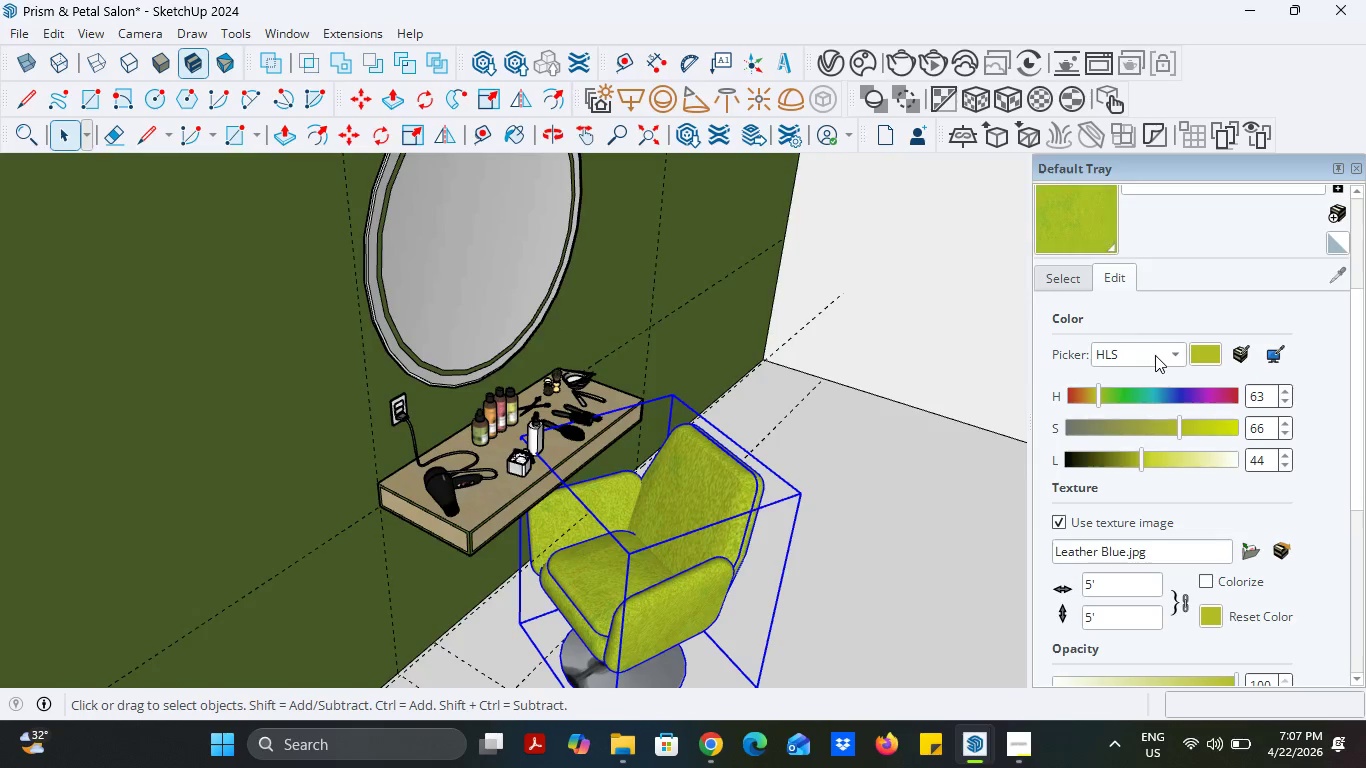 
left_click([1155, 355])
 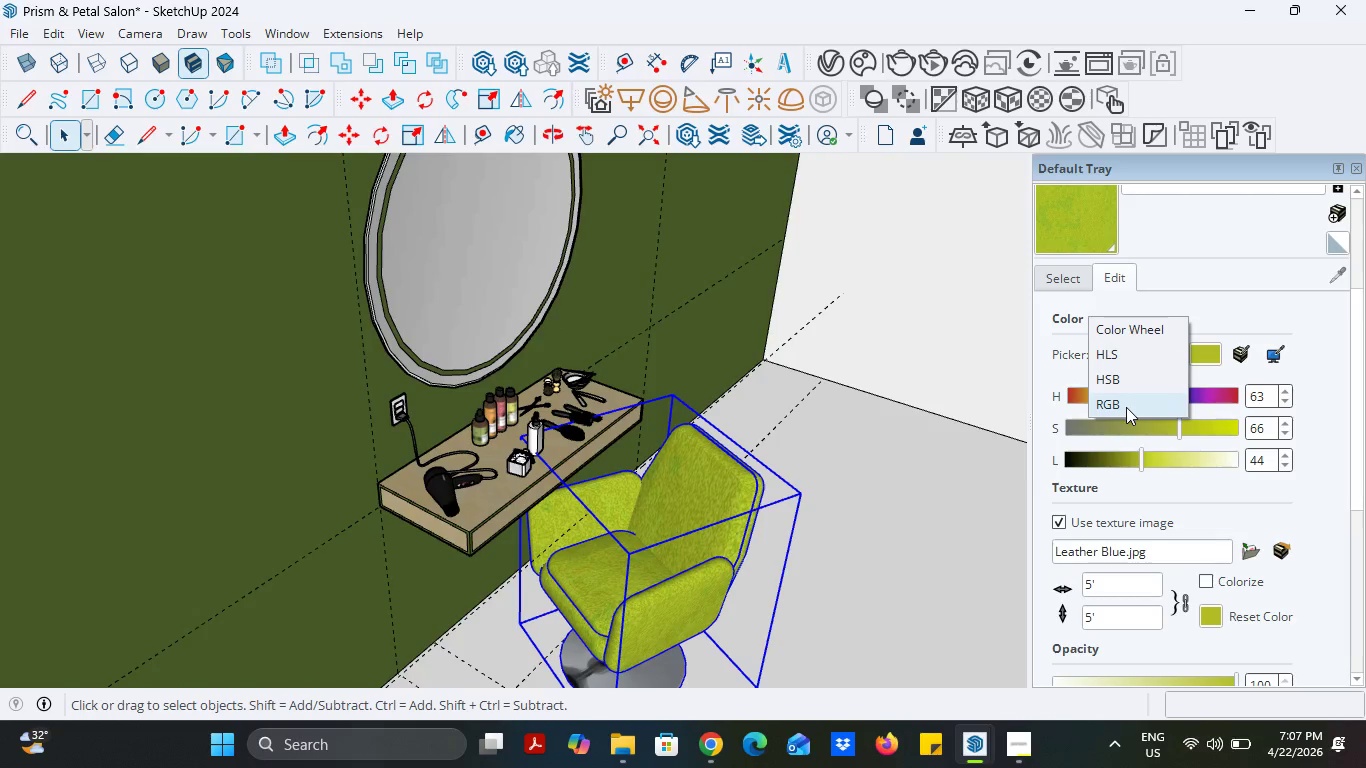 
left_click([1126, 407])
 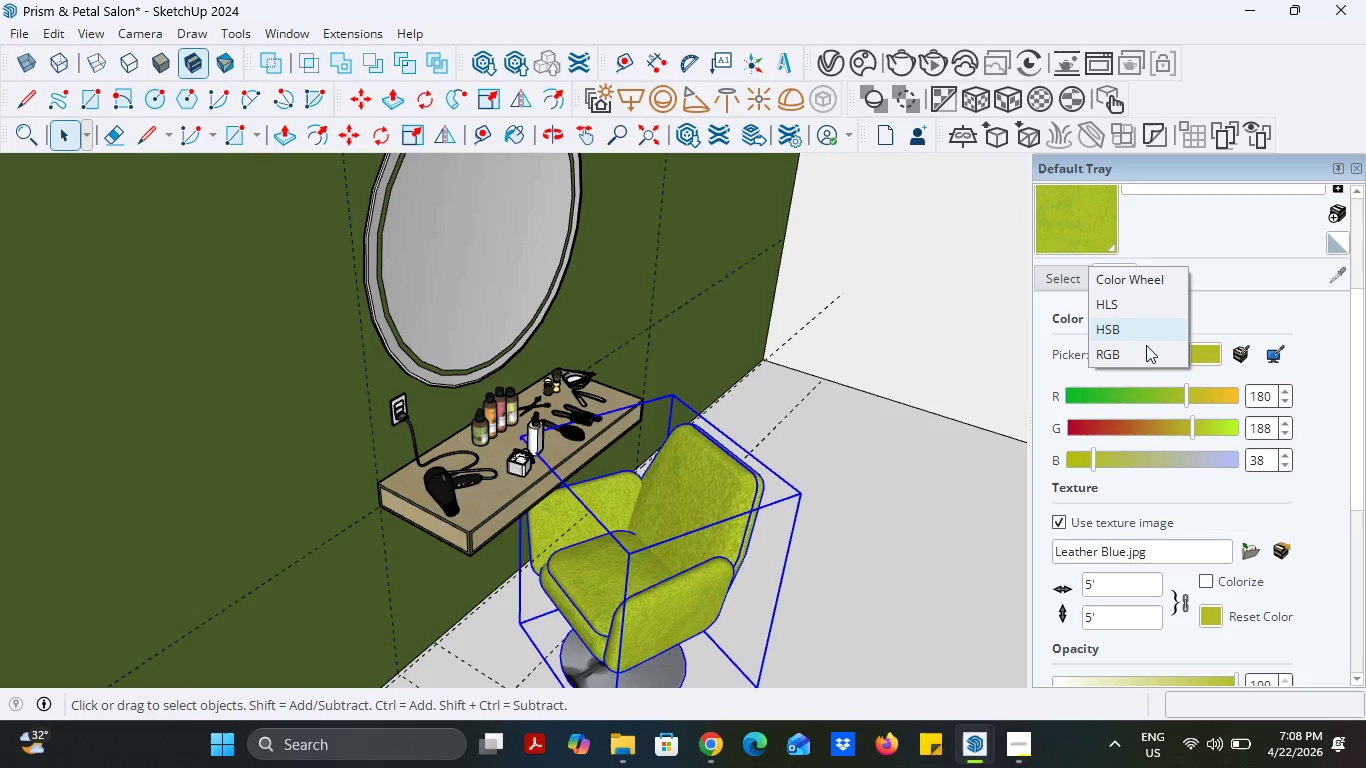 
left_click([1226, 313])
 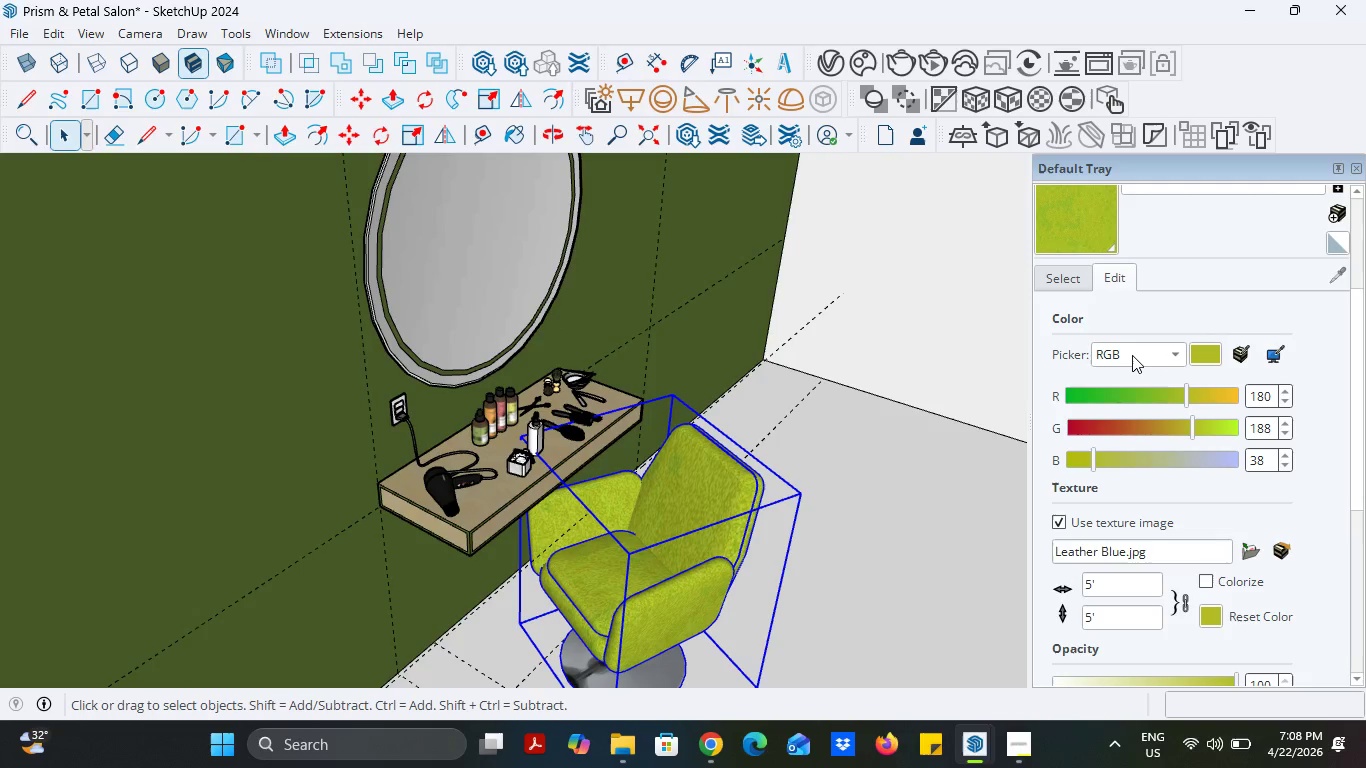 
left_click([1132, 355])
 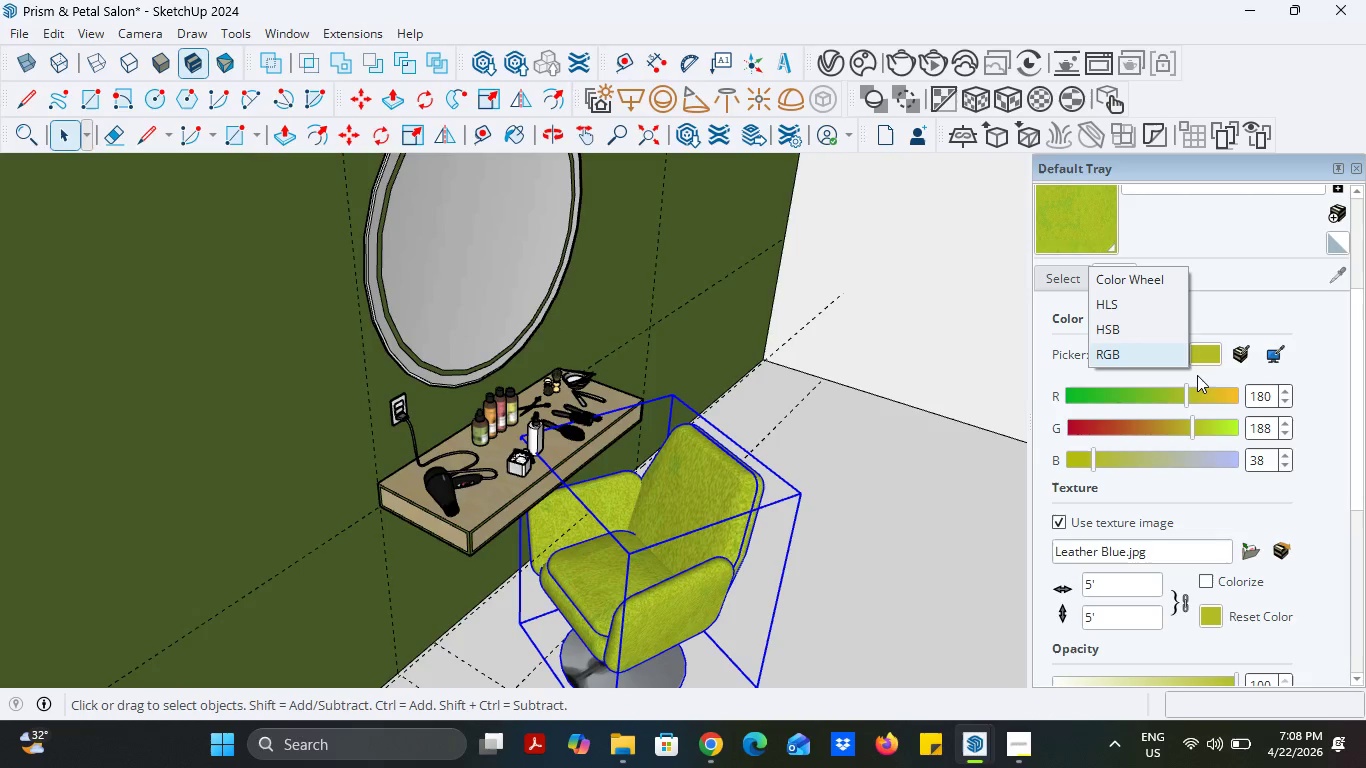 
left_click([1240, 318])
 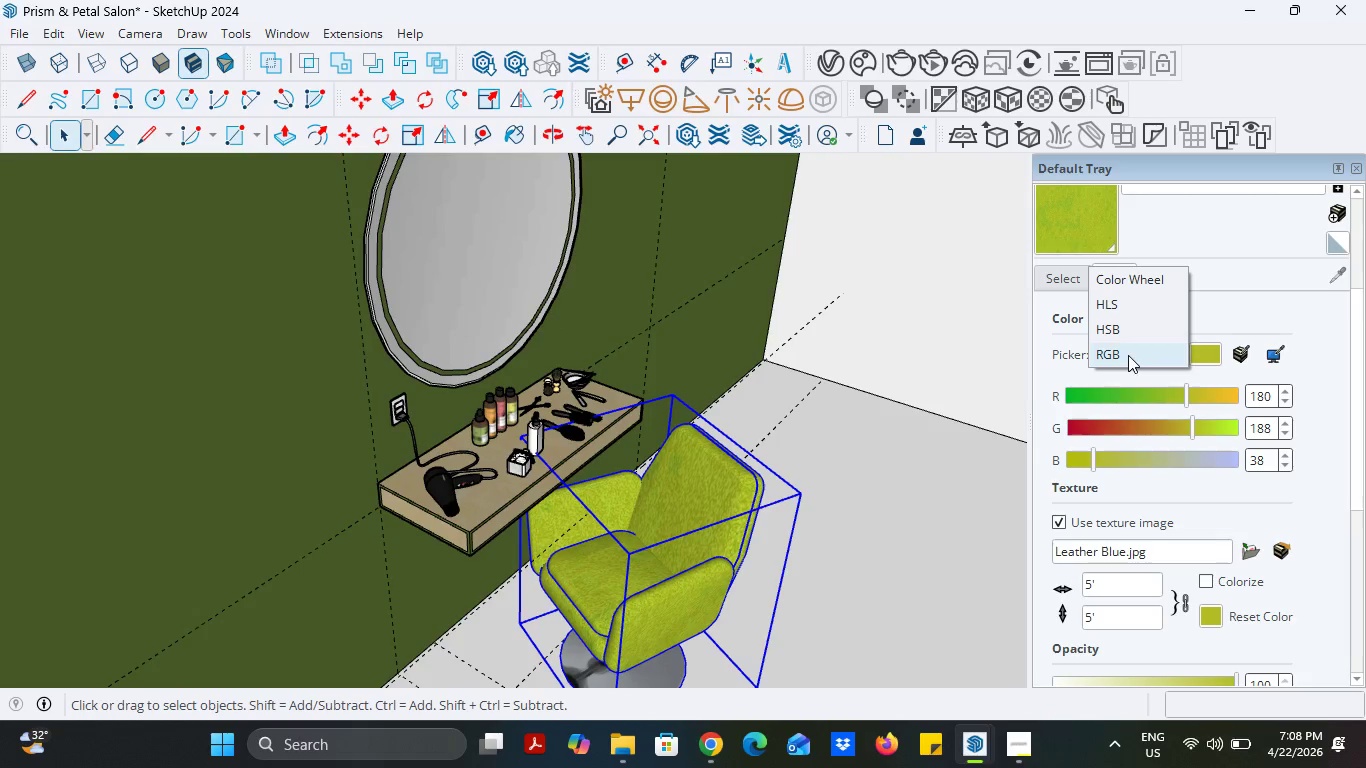 
double_click([1135, 335])
 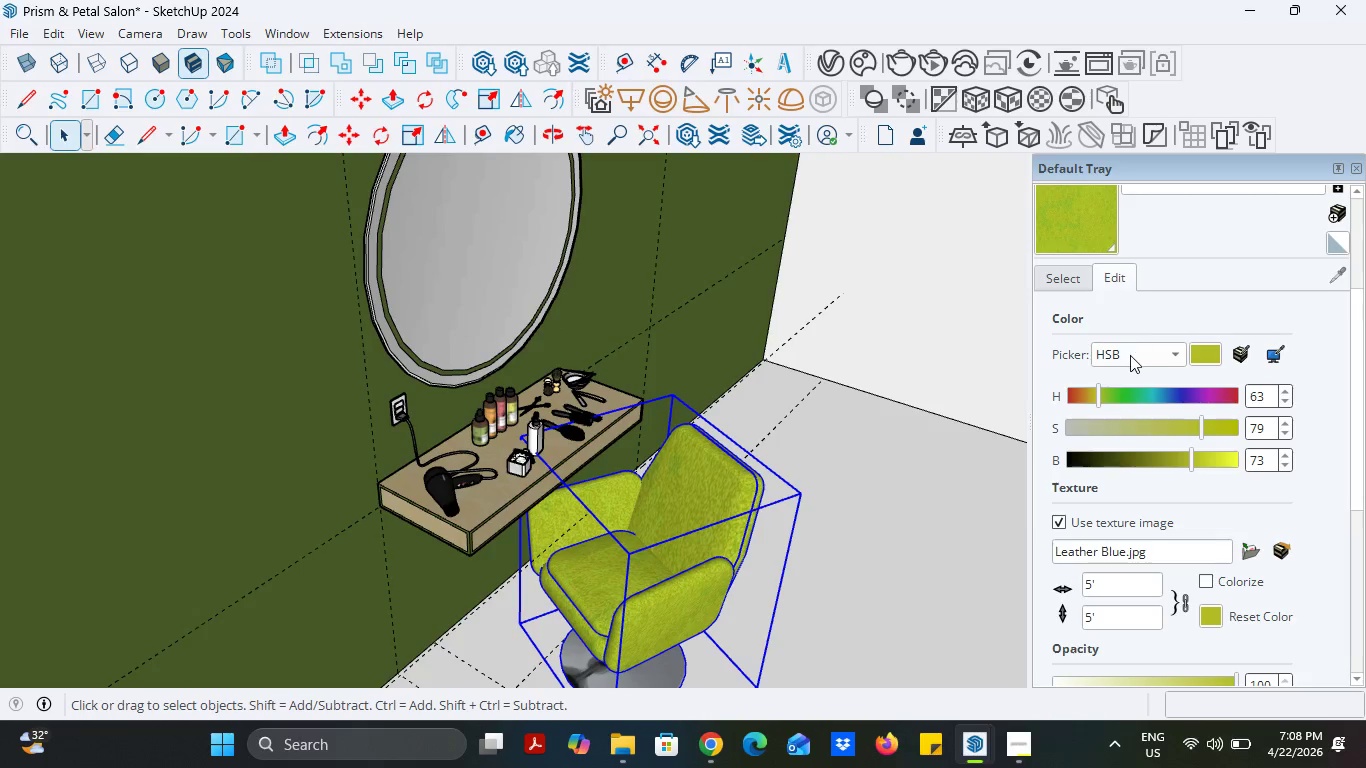 
left_click([1130, 356])
 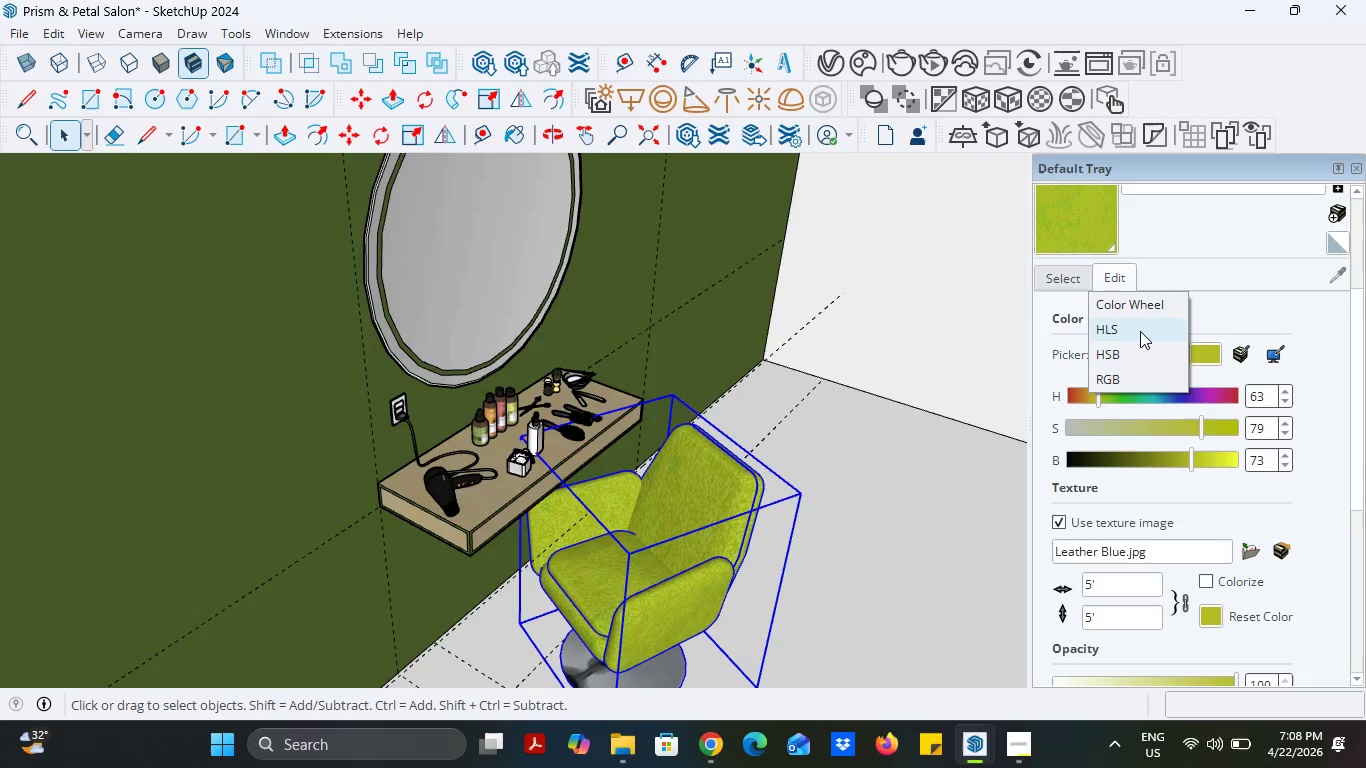 
left_click([1142, 329])
 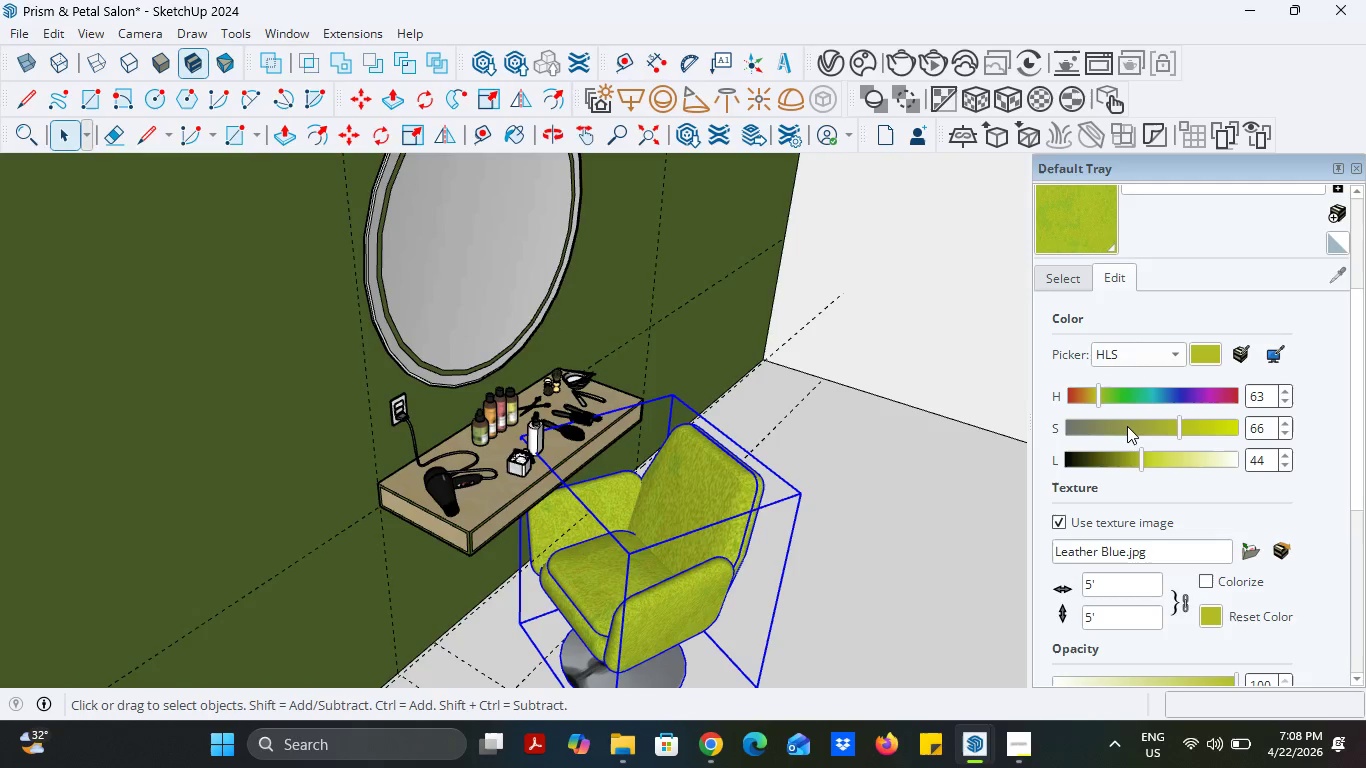 
left_click([1127, 426])
 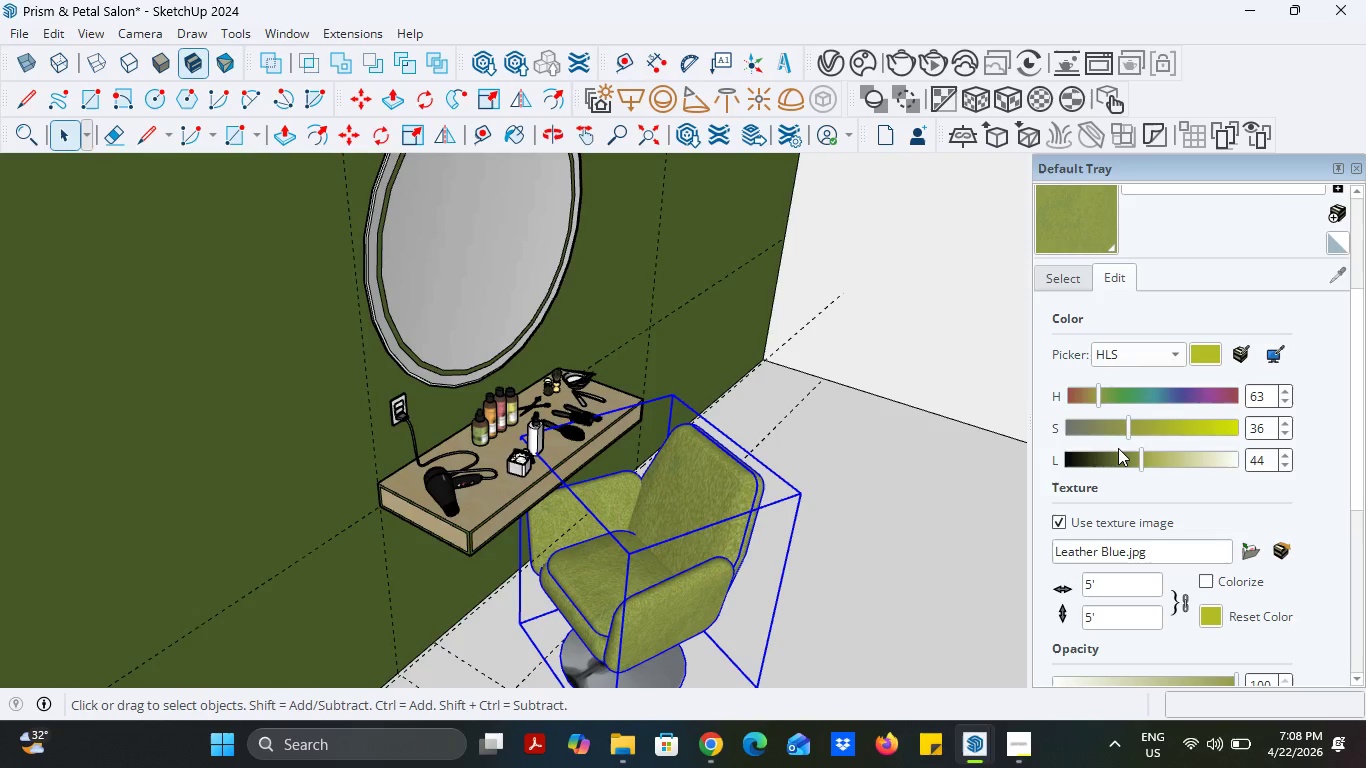 
left_click([1086, 452])
 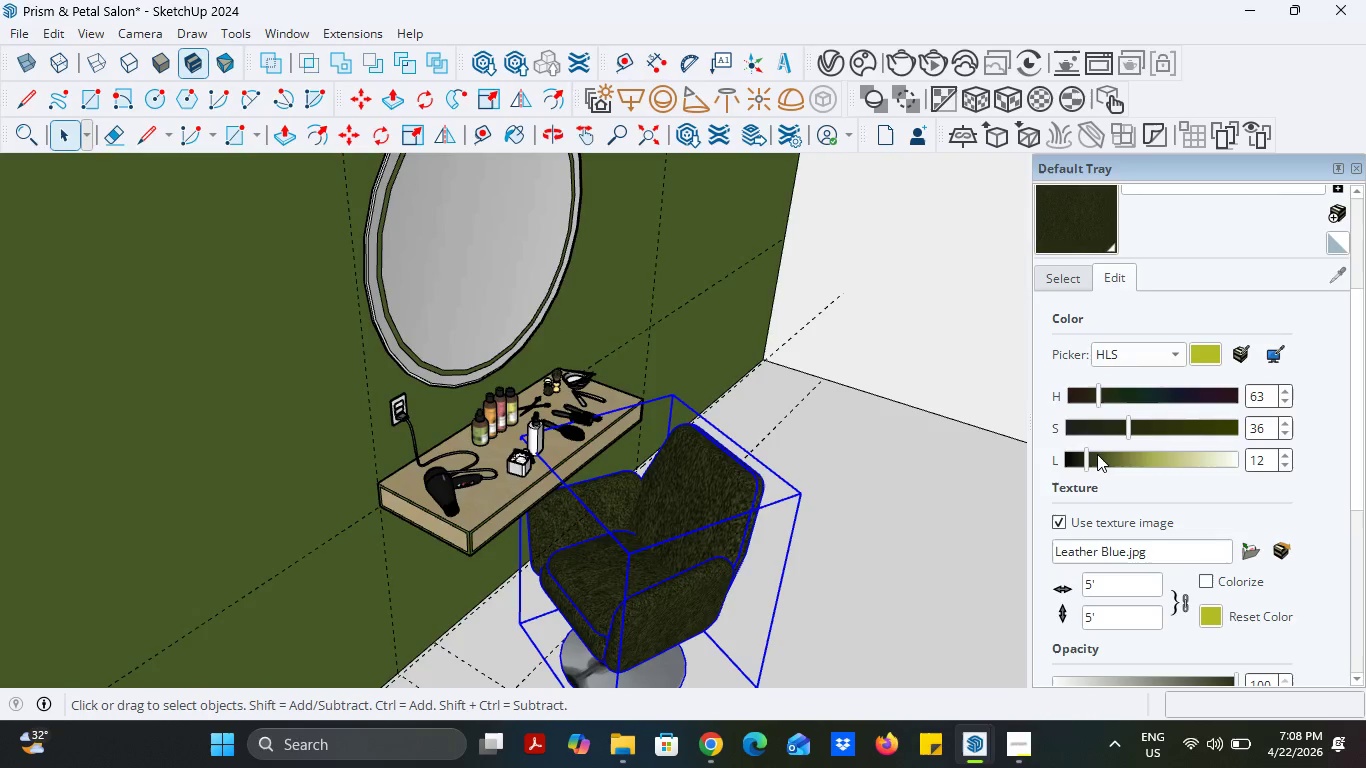 
left_click([1098, 454])
 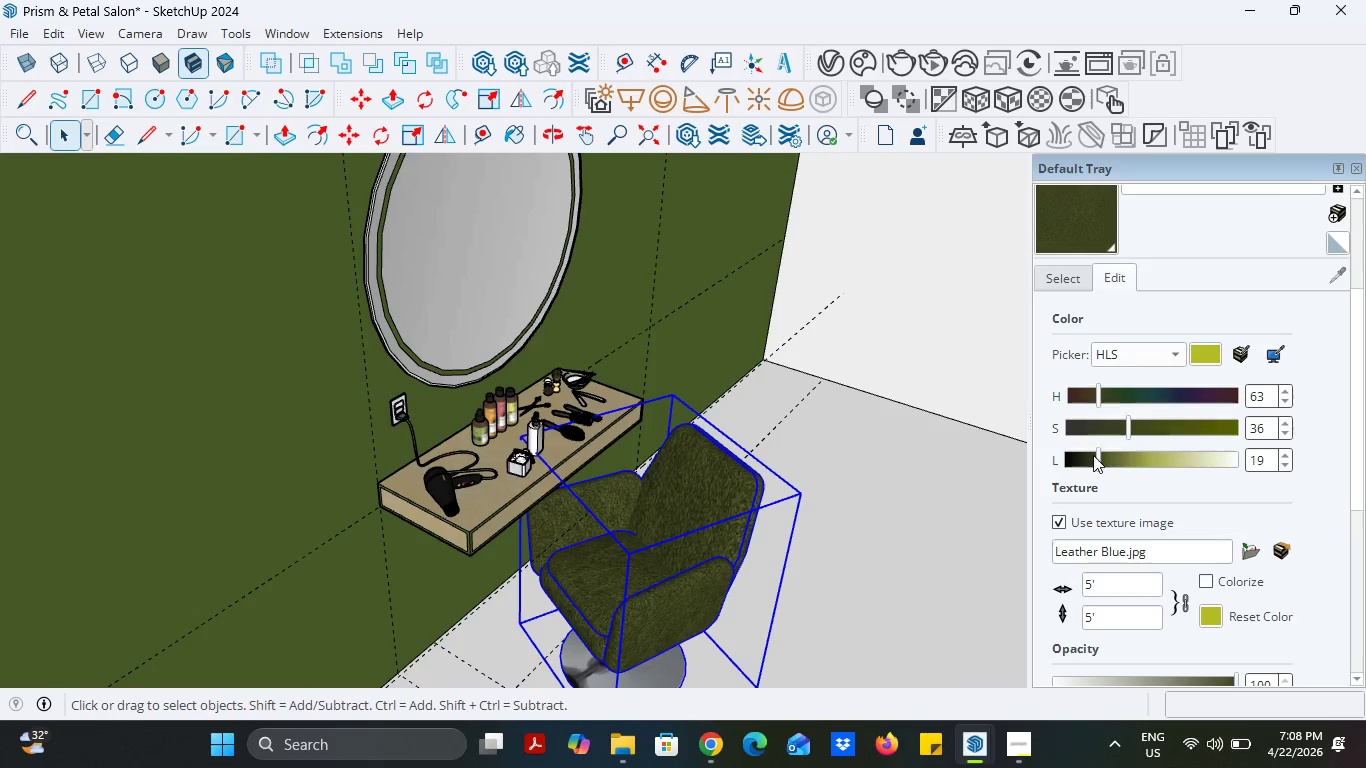 
left_click([1093, 455])
 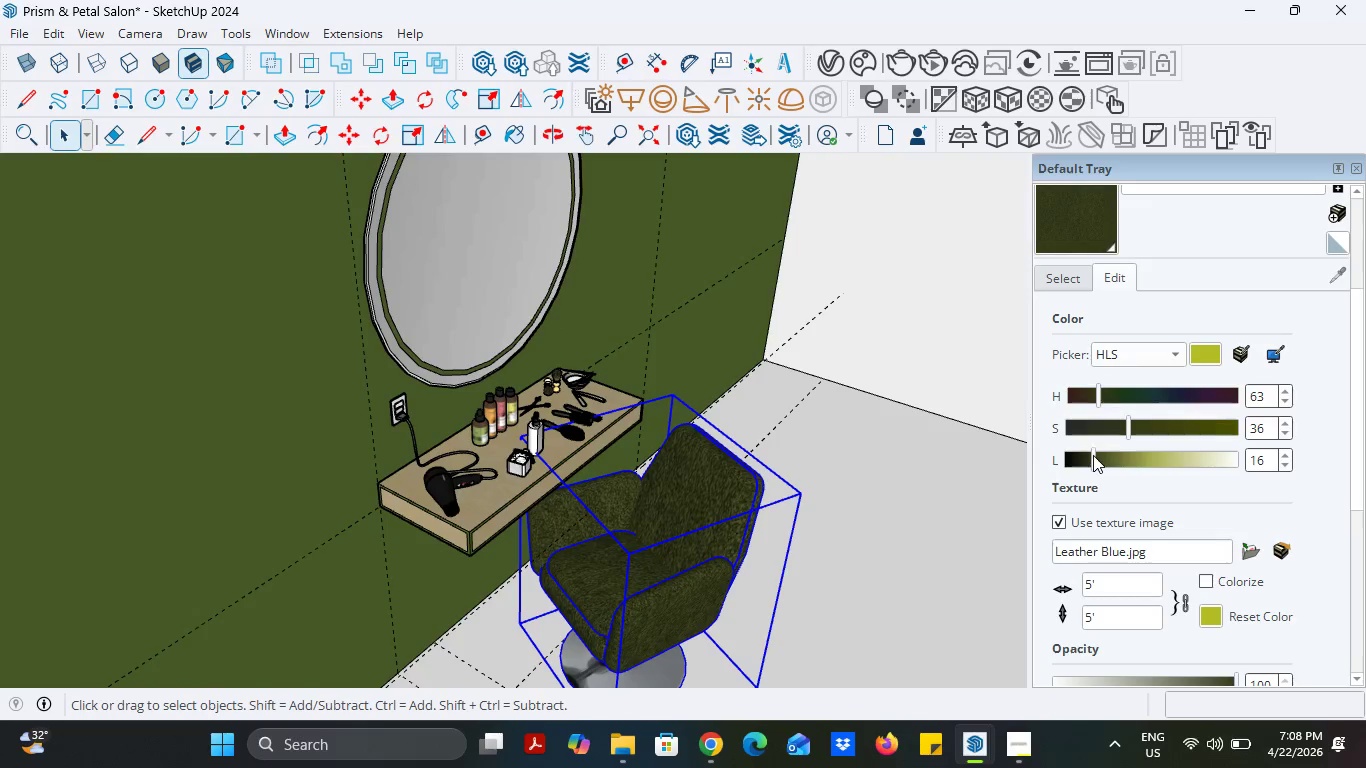 
left_click([1084, 455])
 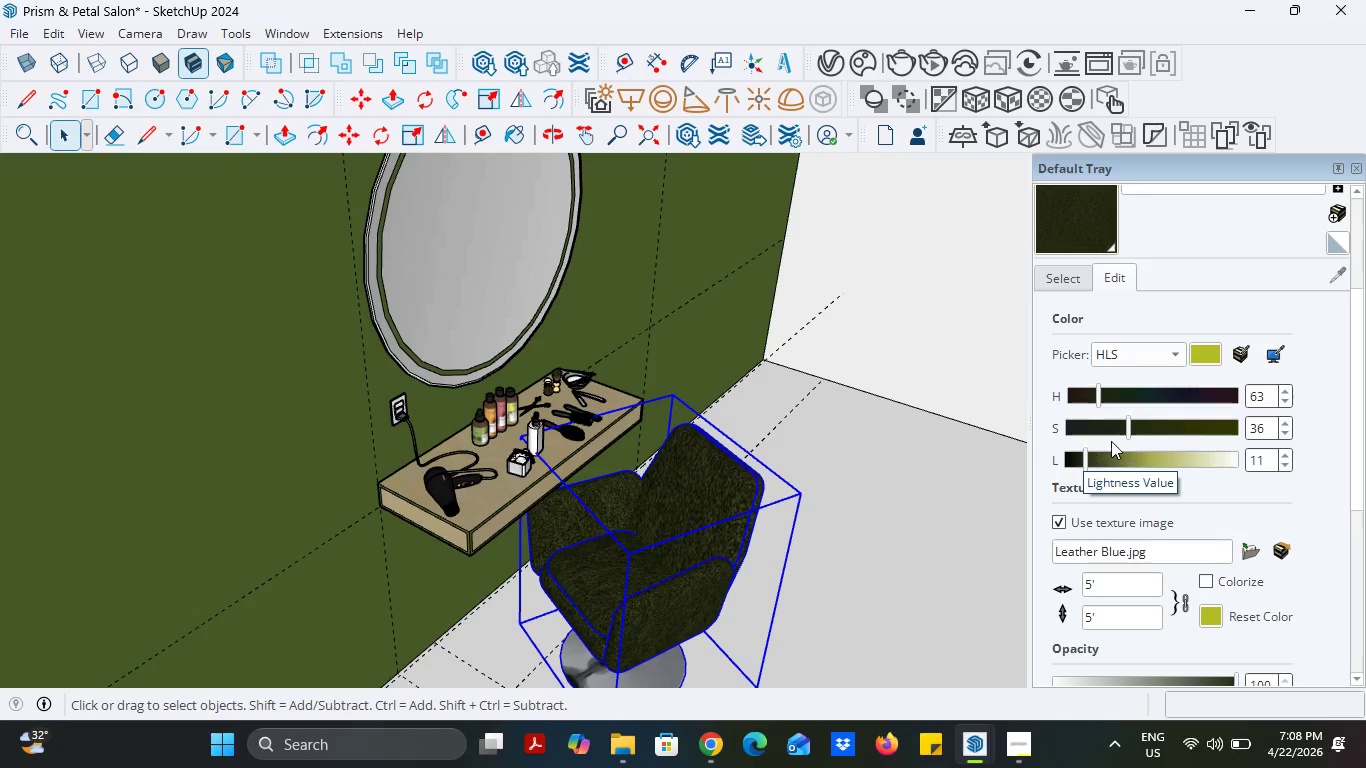 
left_click([1089, 432])
 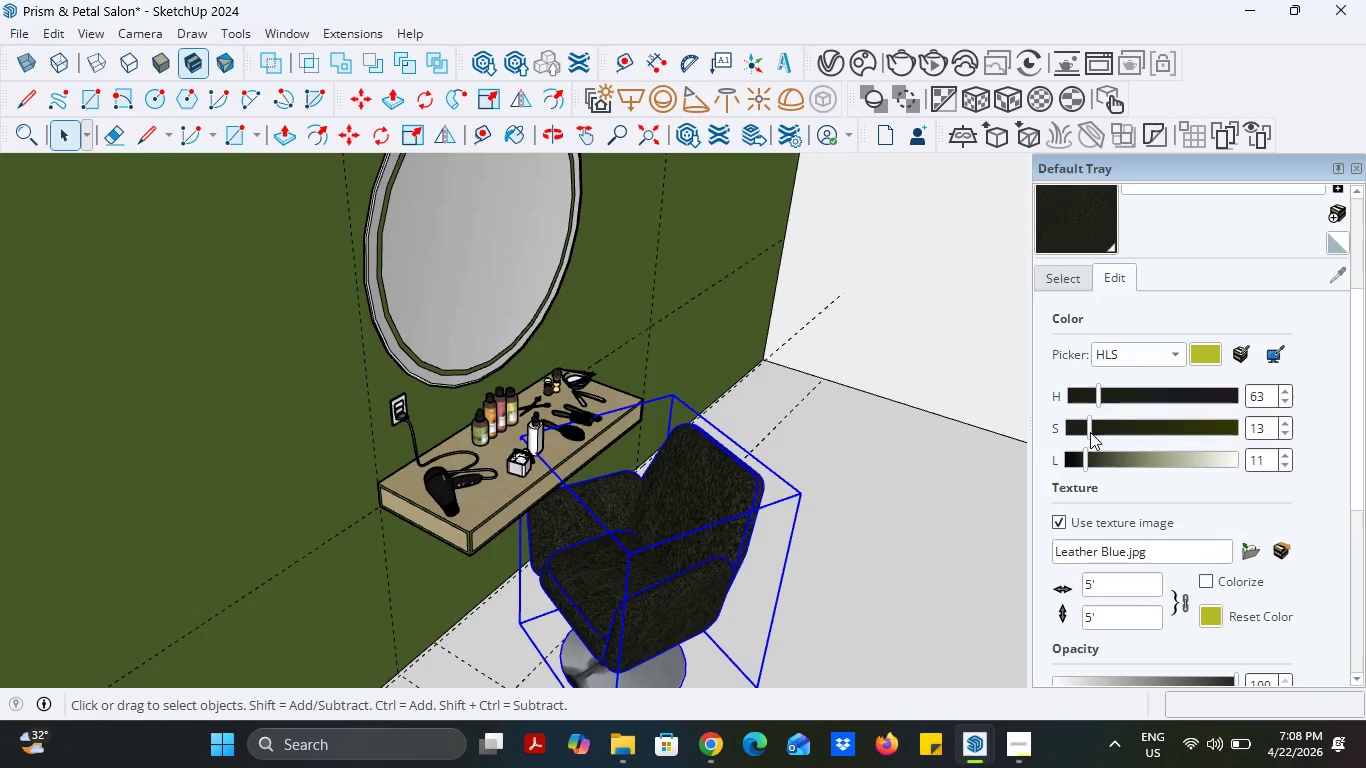 
left_click([1094, 432])
 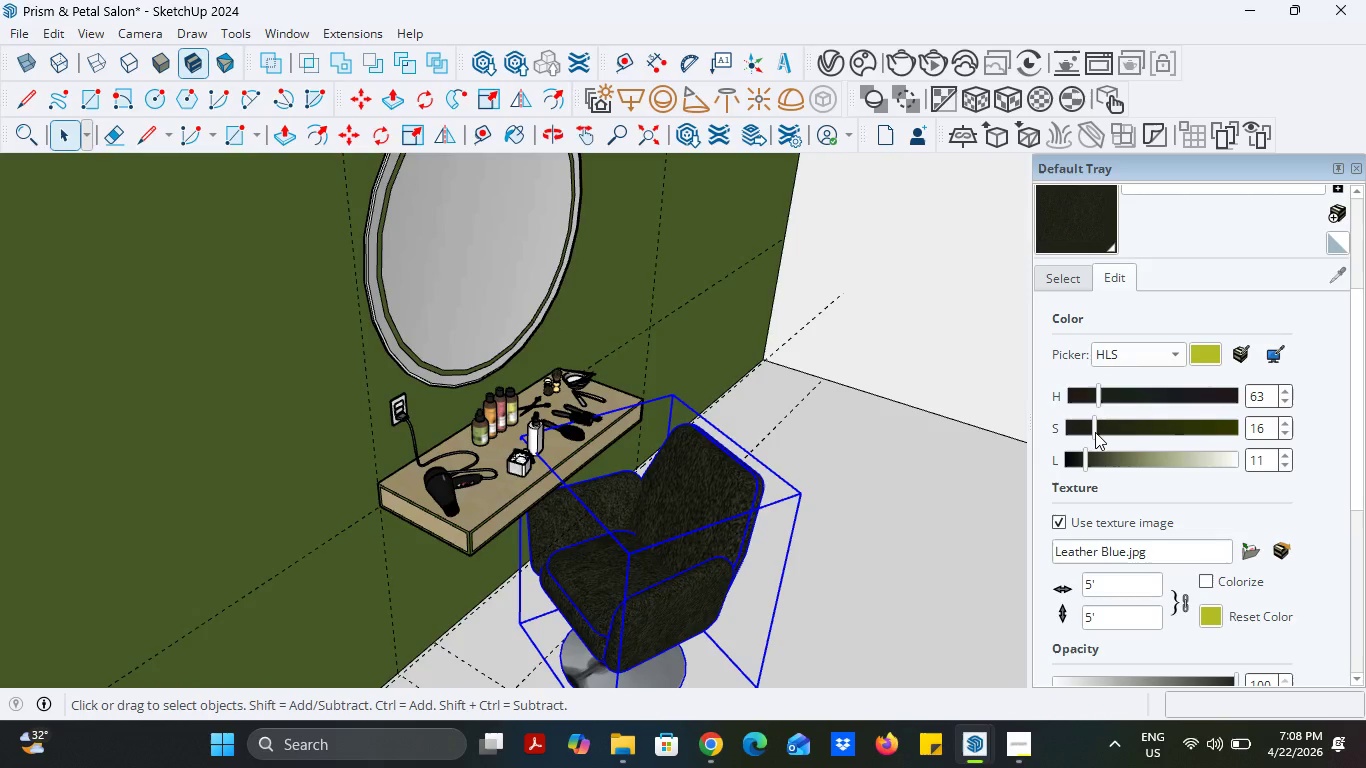 
left_click([1095, 432])
 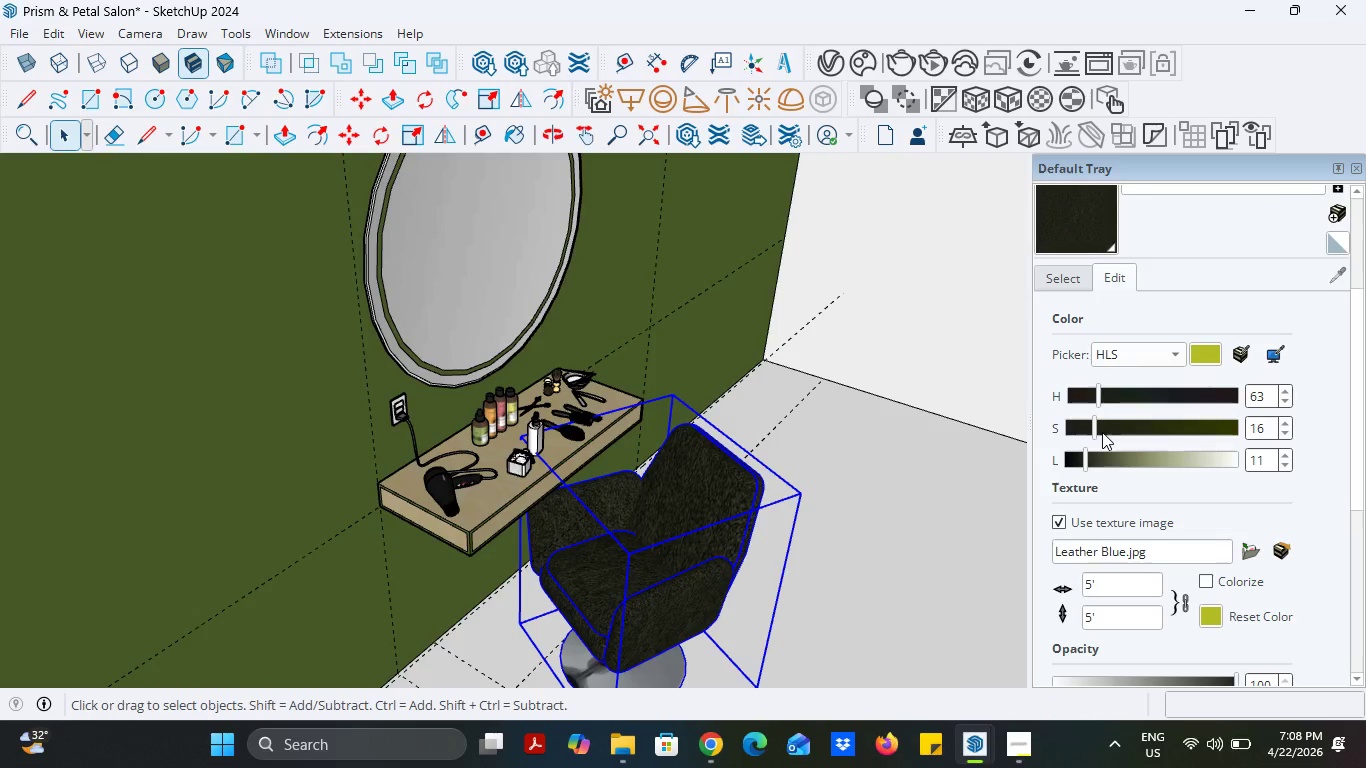 
left_click([1102, 432])
 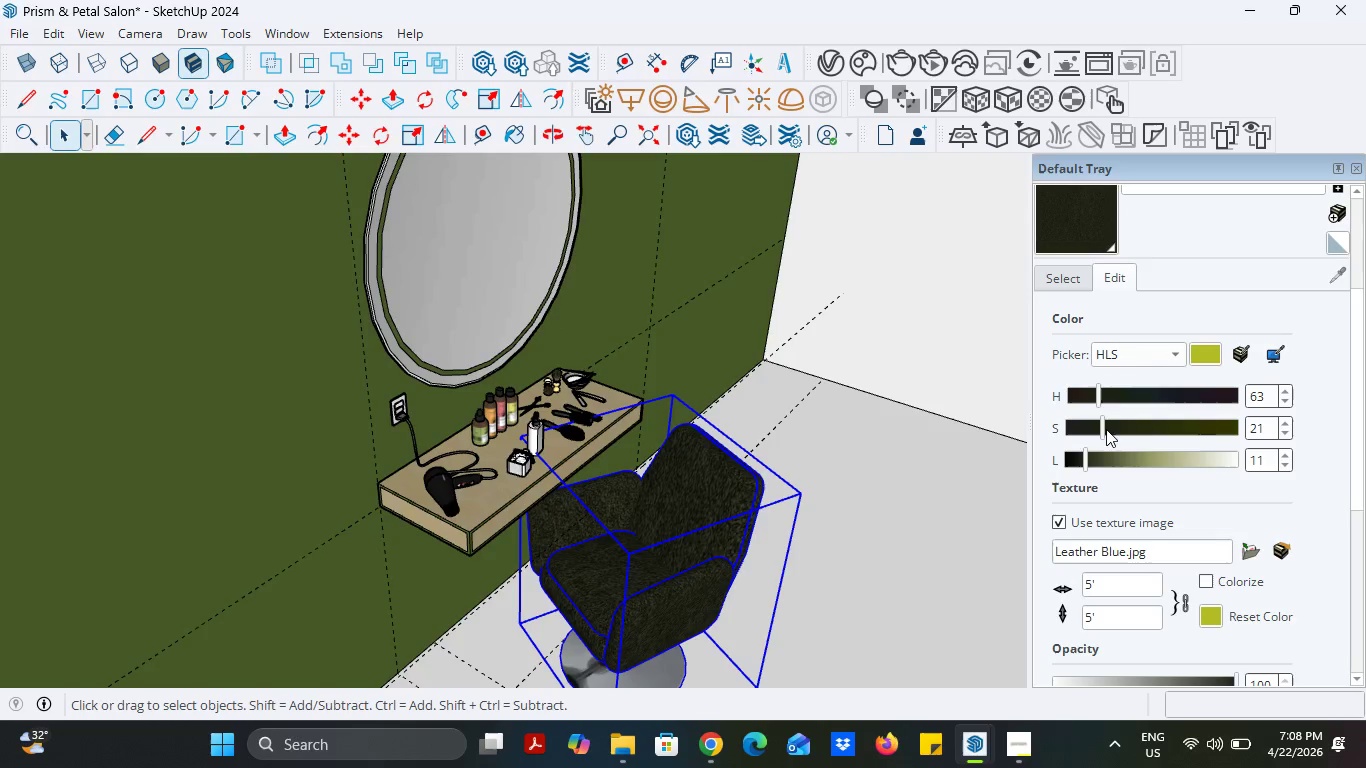 
left_click([1117, 429])
 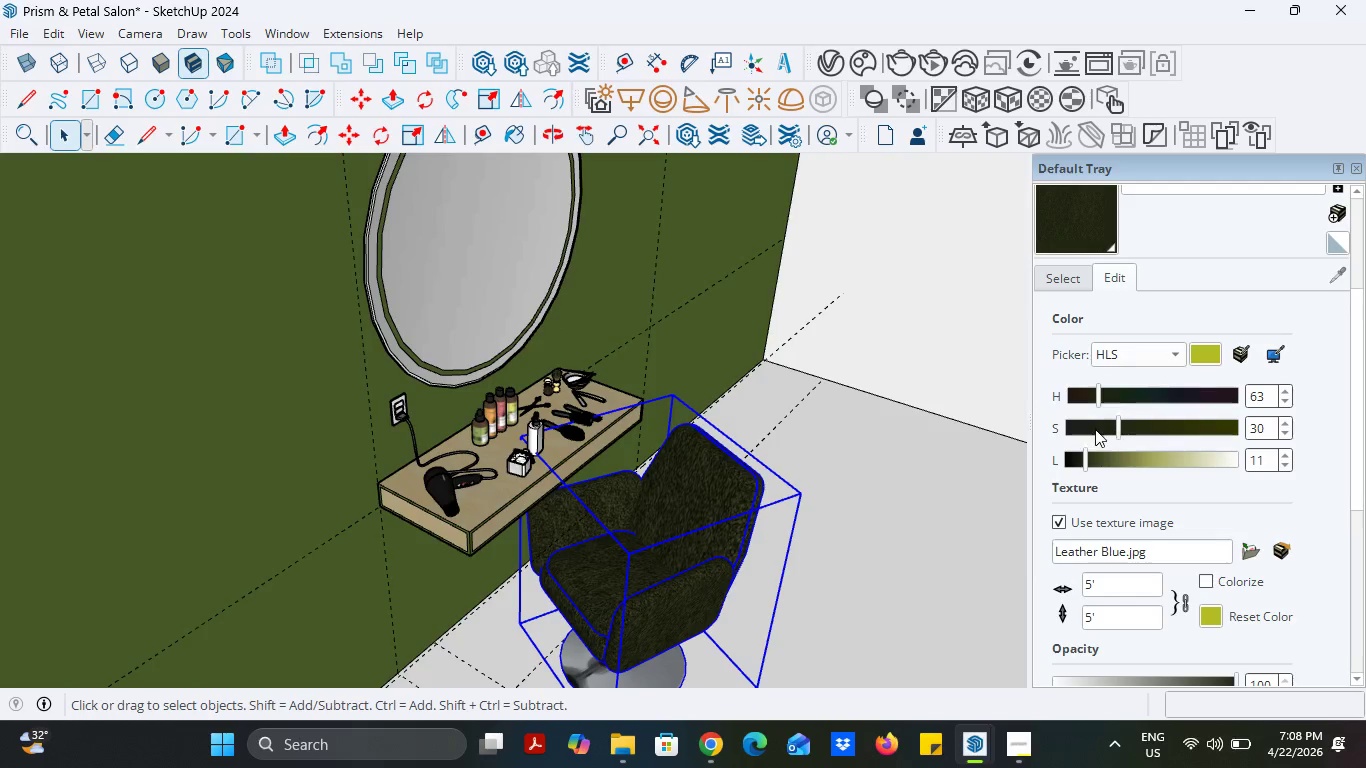 
left_click([1095, 429])
 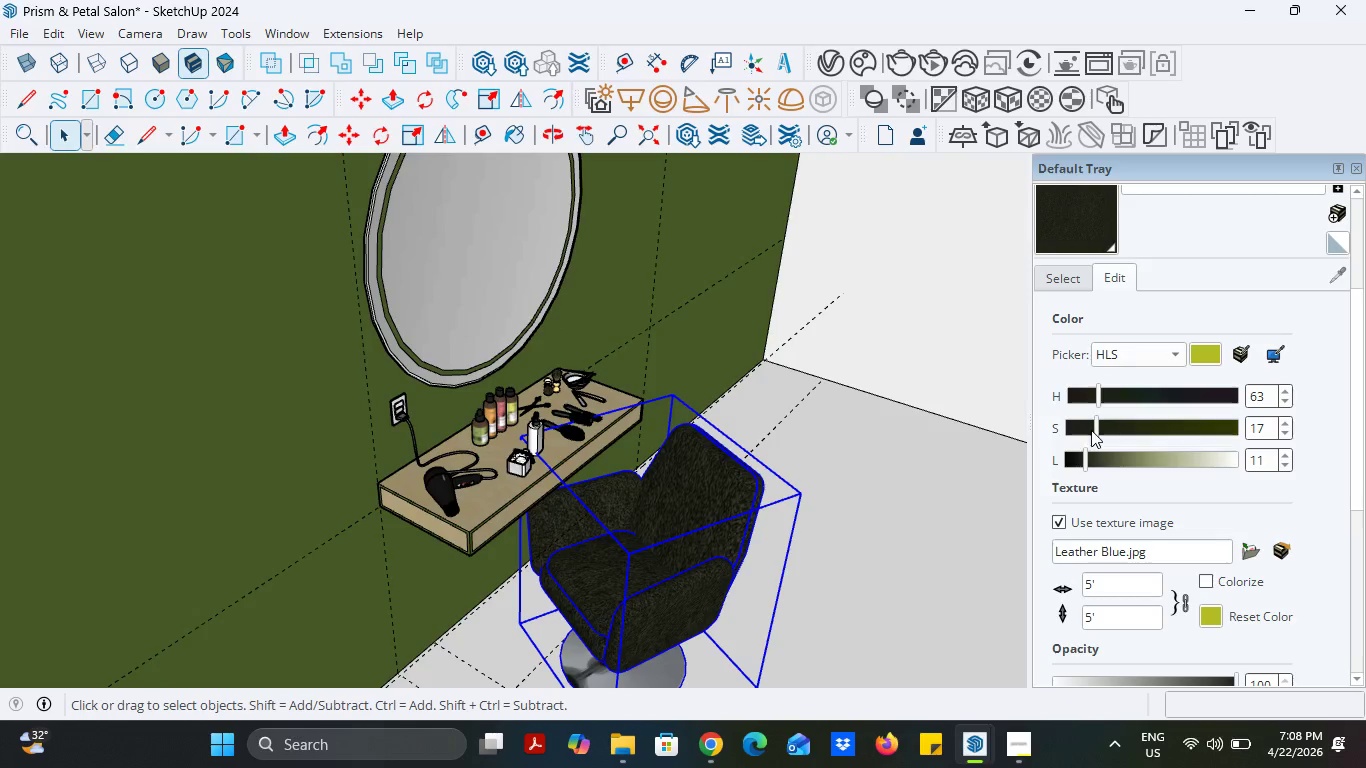 
left_click([1100, 464])
 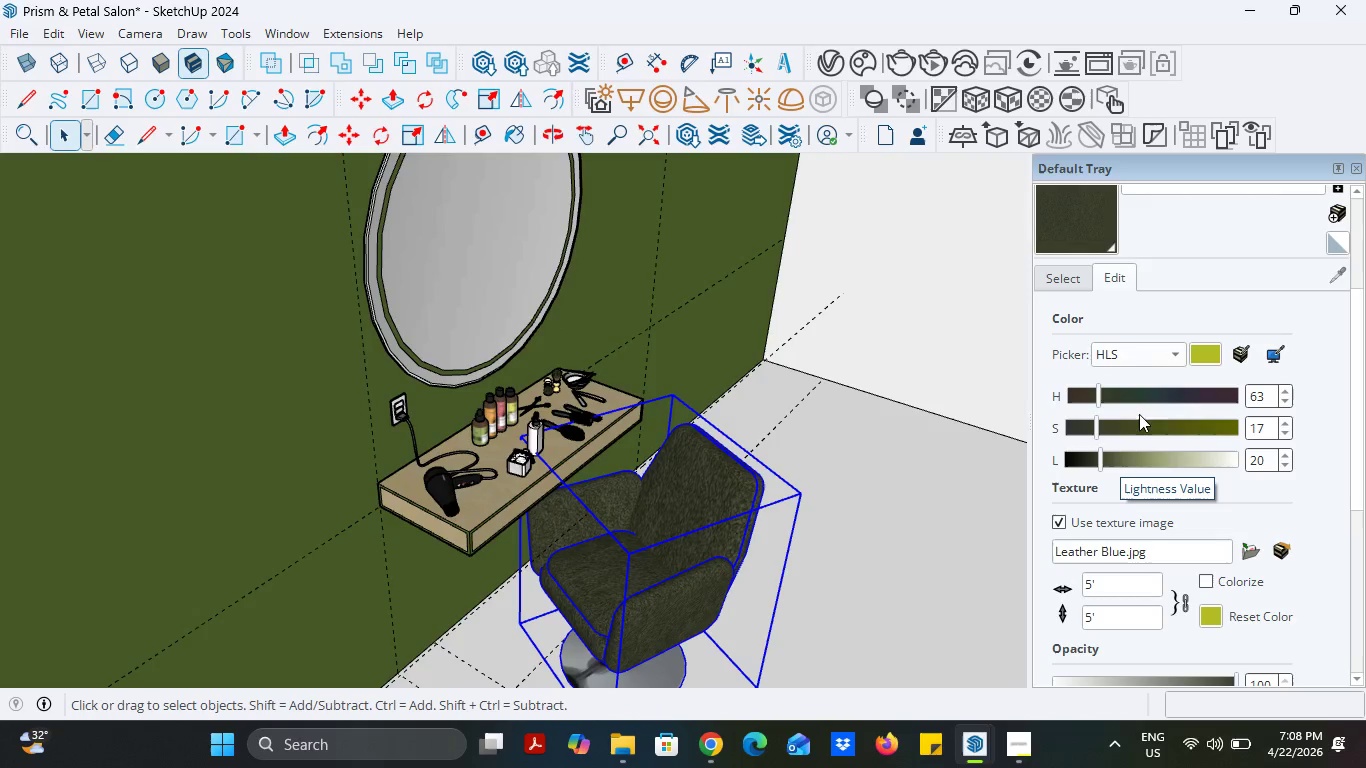 
left_click([913, 512])
 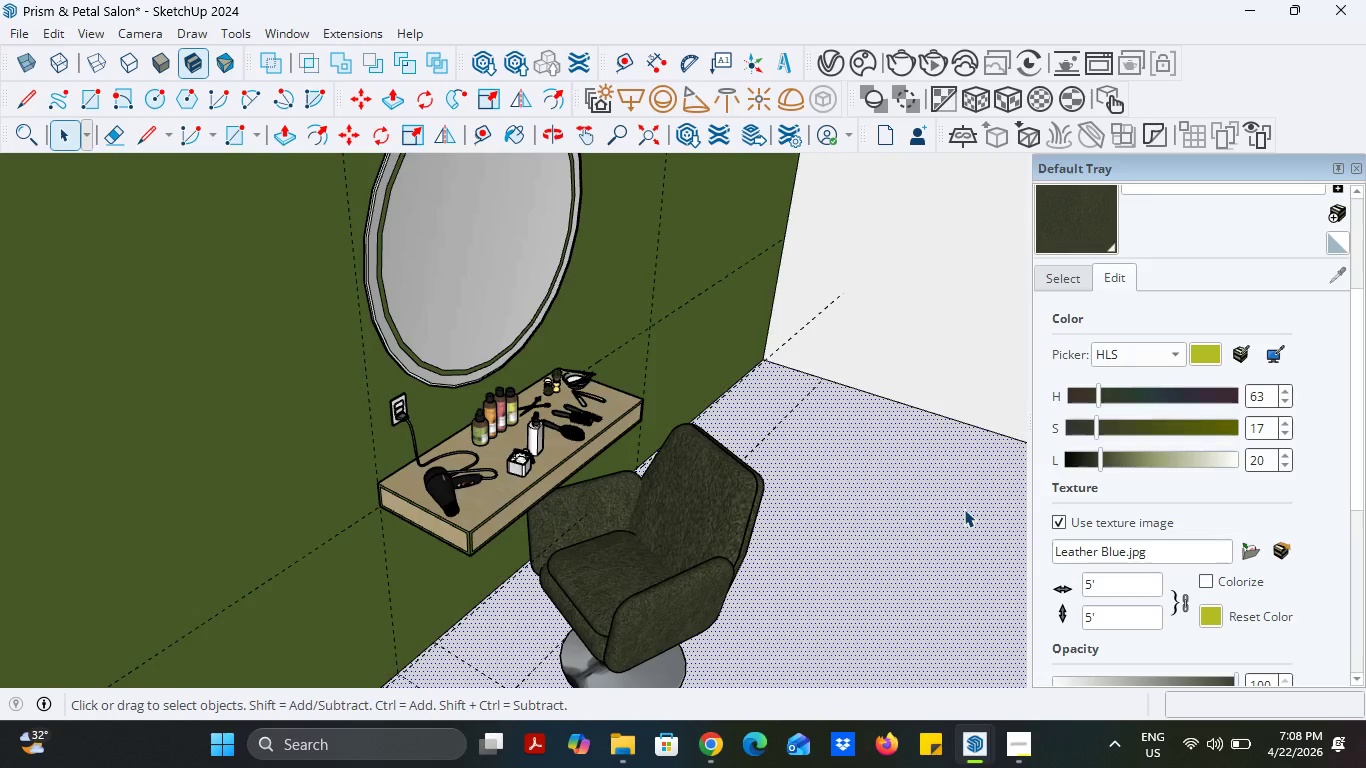 
scroll: coordinate [742, 578], scroll_direction: up, amount: 12.0
 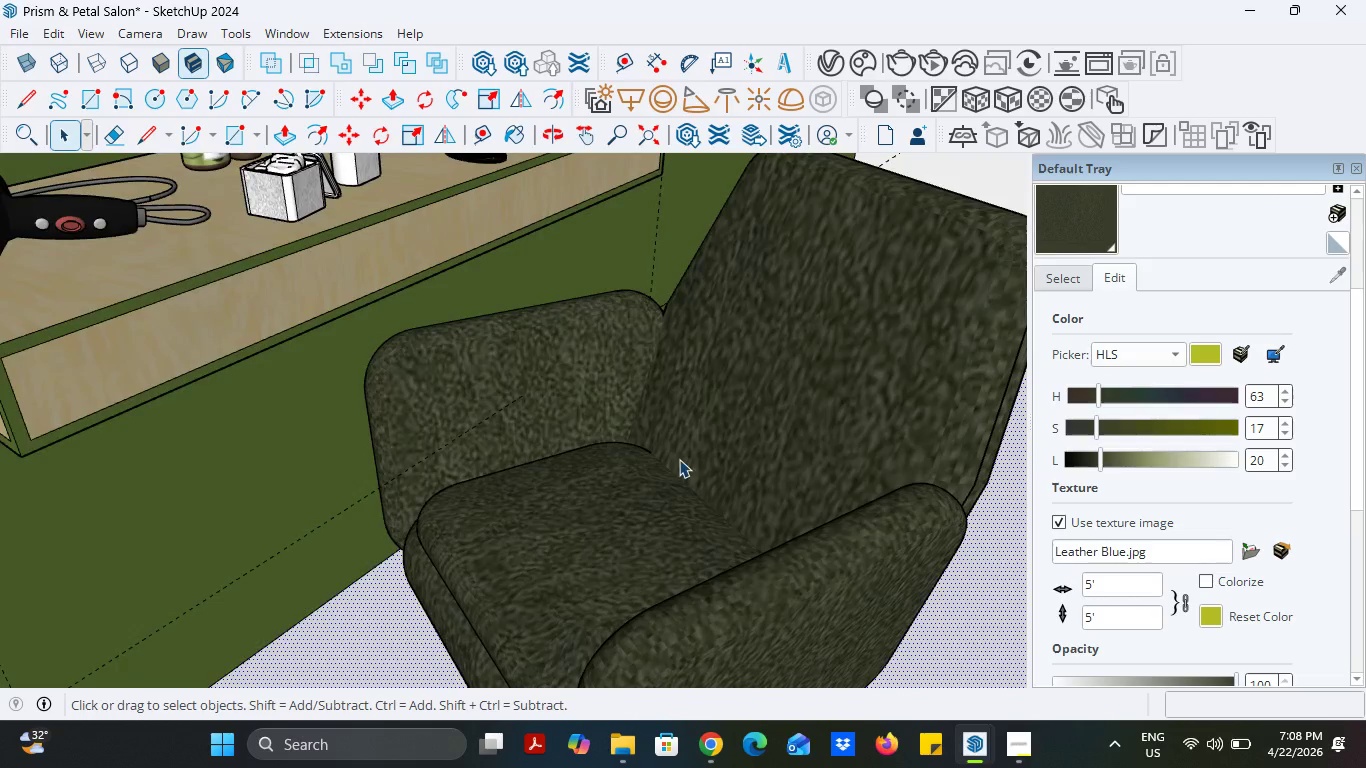 
scroll: coordinate [695, 504], scroll_direction: down, amount: 14.0
 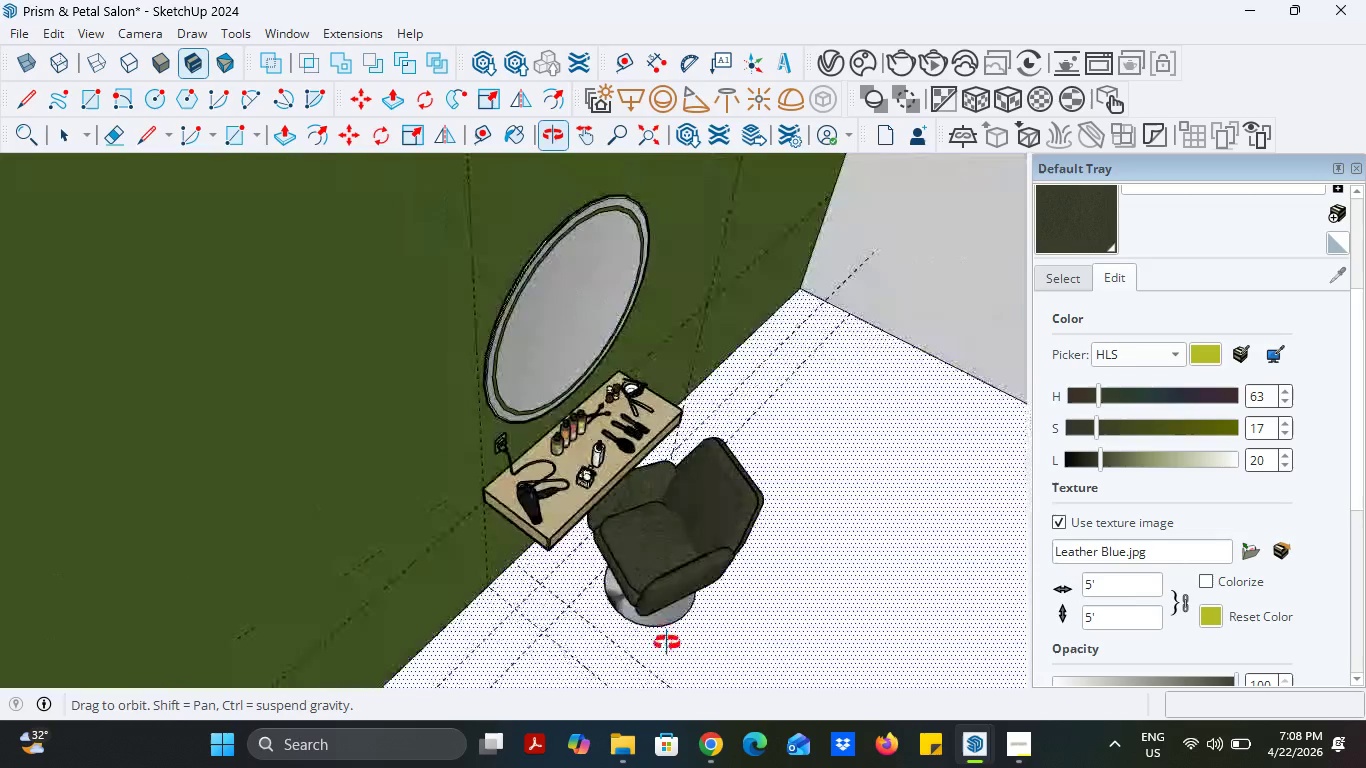 
scroll: coordinate [685, 623], scroll_direction: up, amount: 5.0
 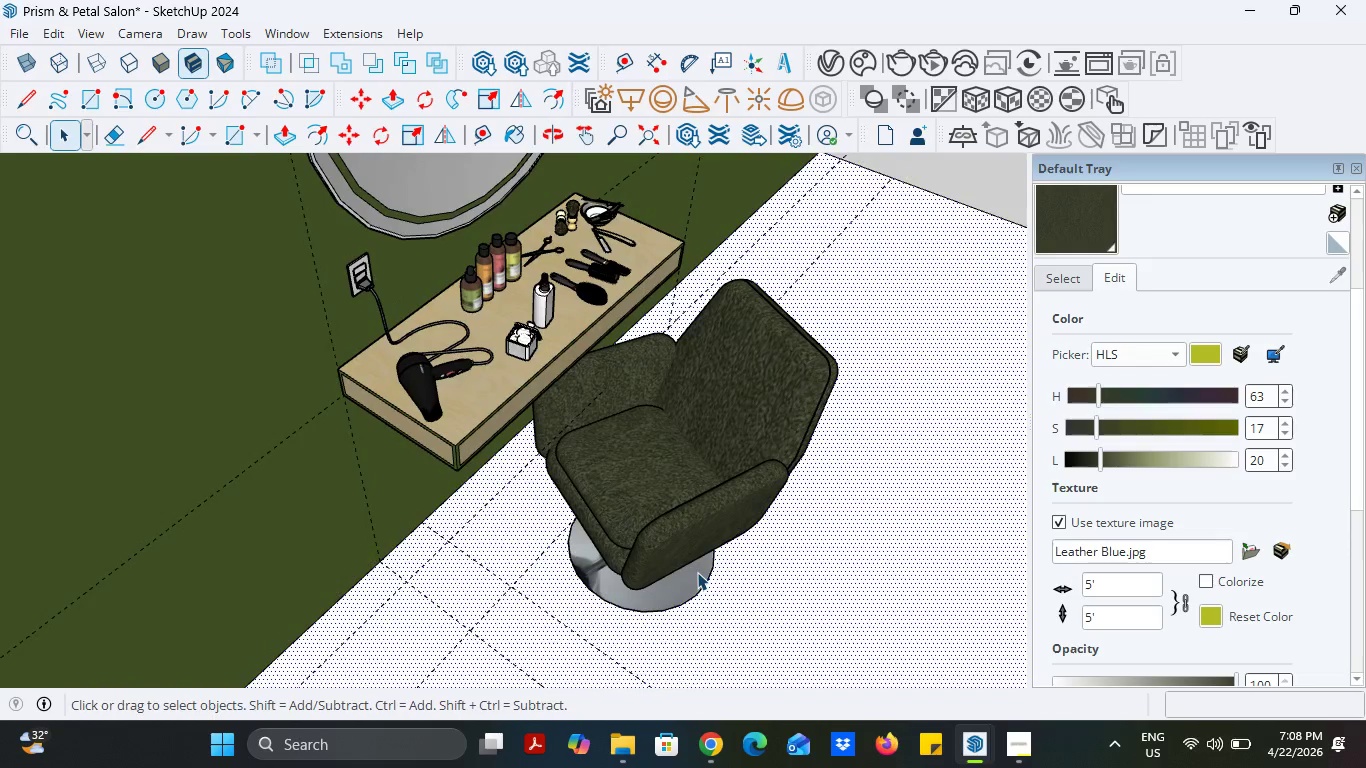 
wait(5.23)
 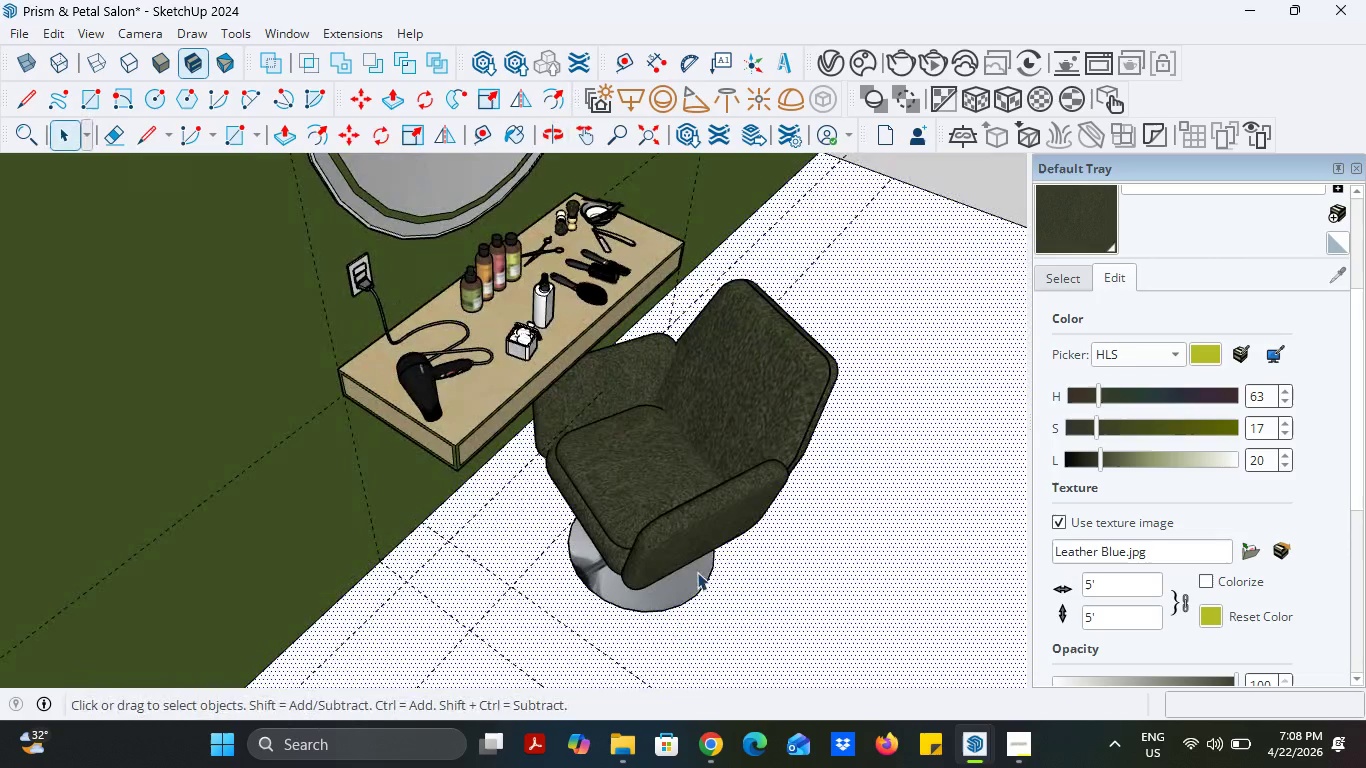 
left_click([370, 31])
 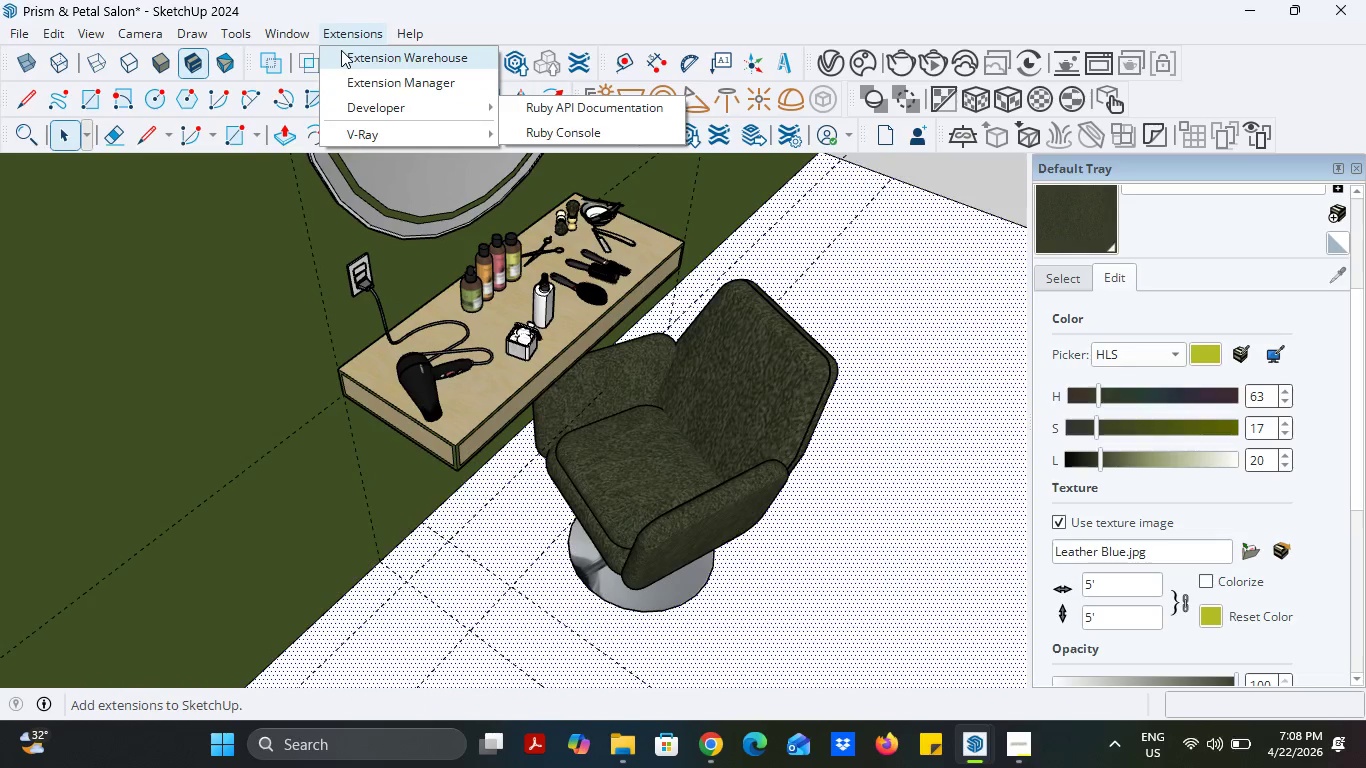 
mouse_move([312, 72])
 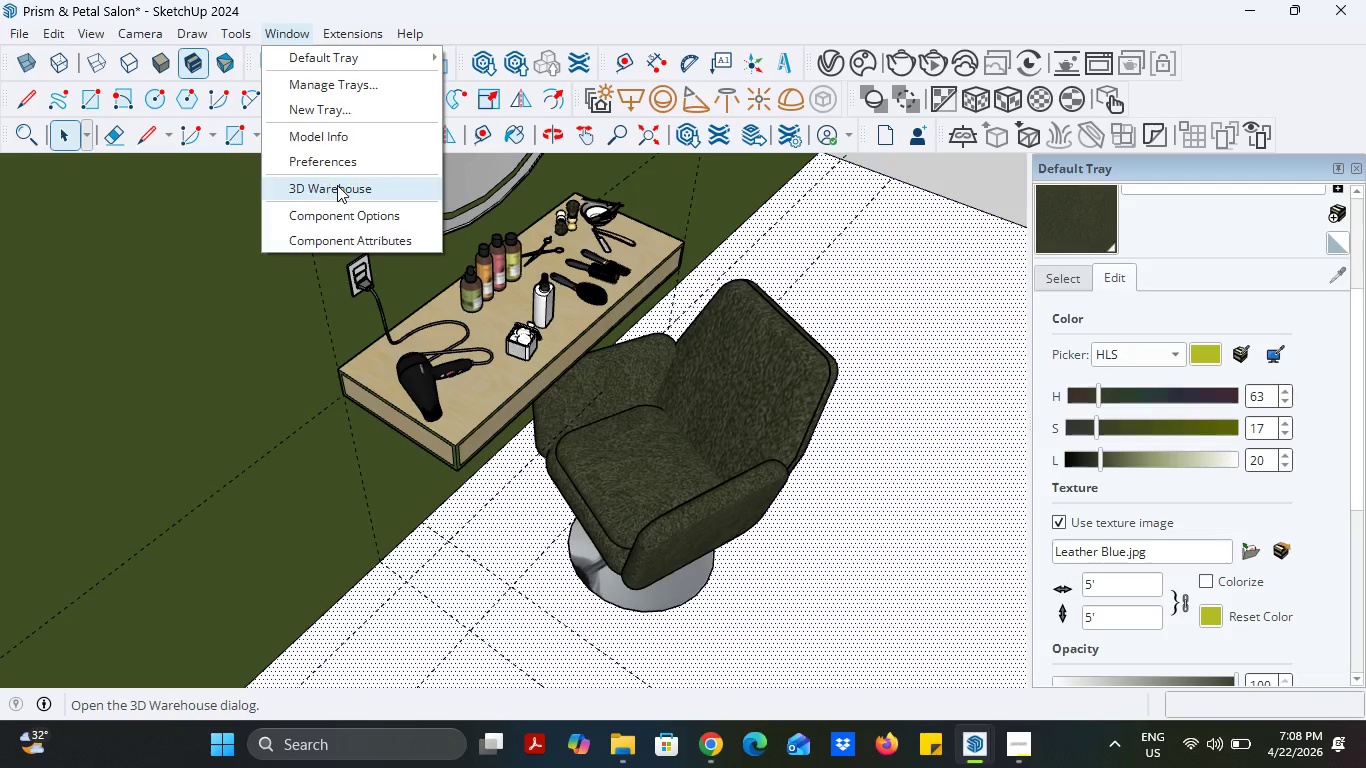 
left_click([337, 185])
 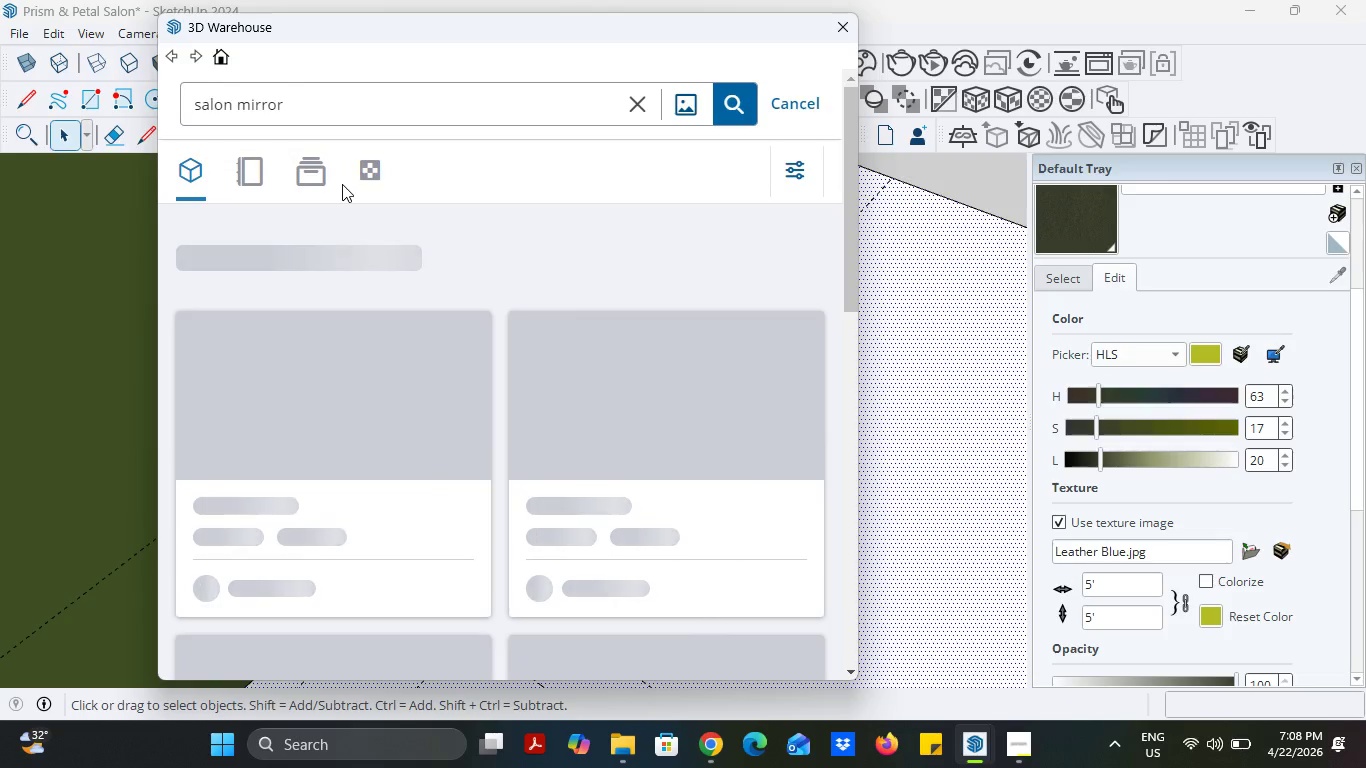 
wait(6.02)
 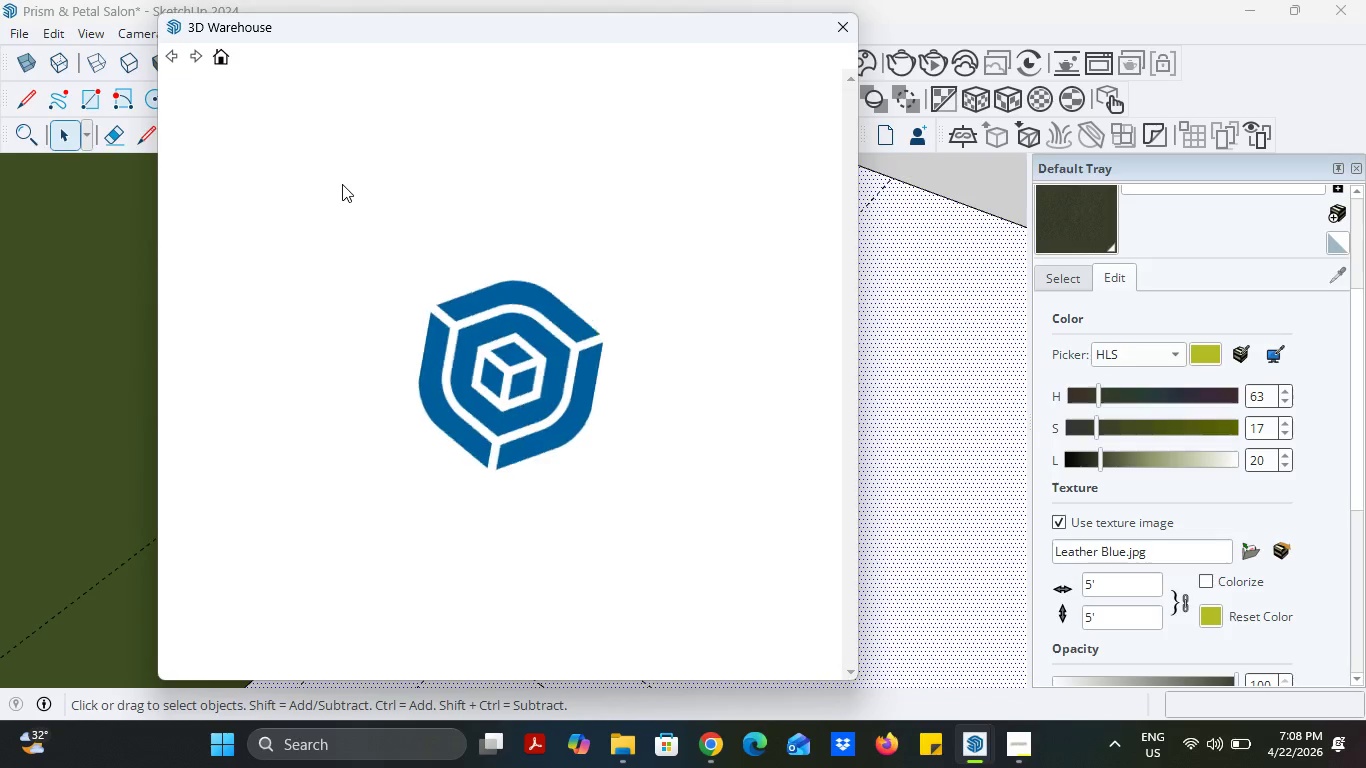 
left_click([423, 96])
 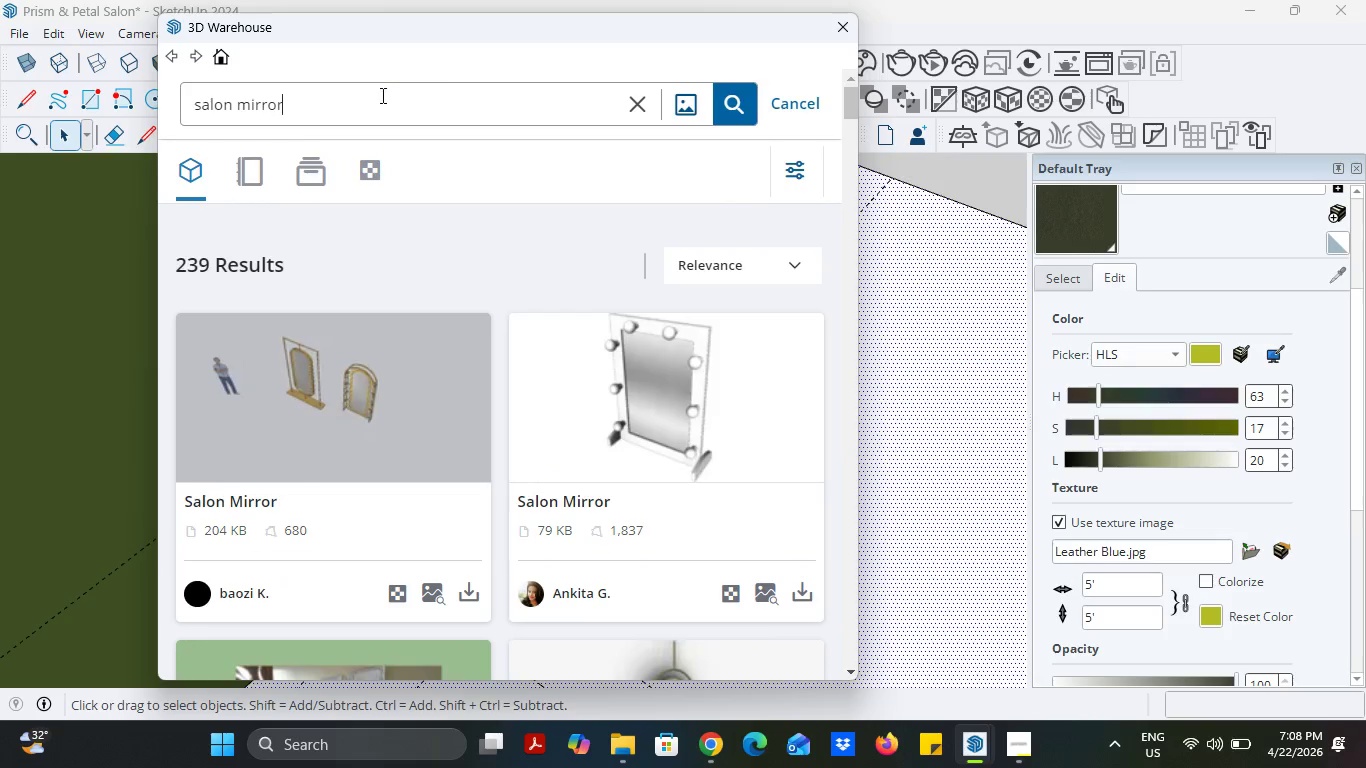 
left_click_drag(start_coordinate=[450, 95], to_coordinate=[169, 91])
 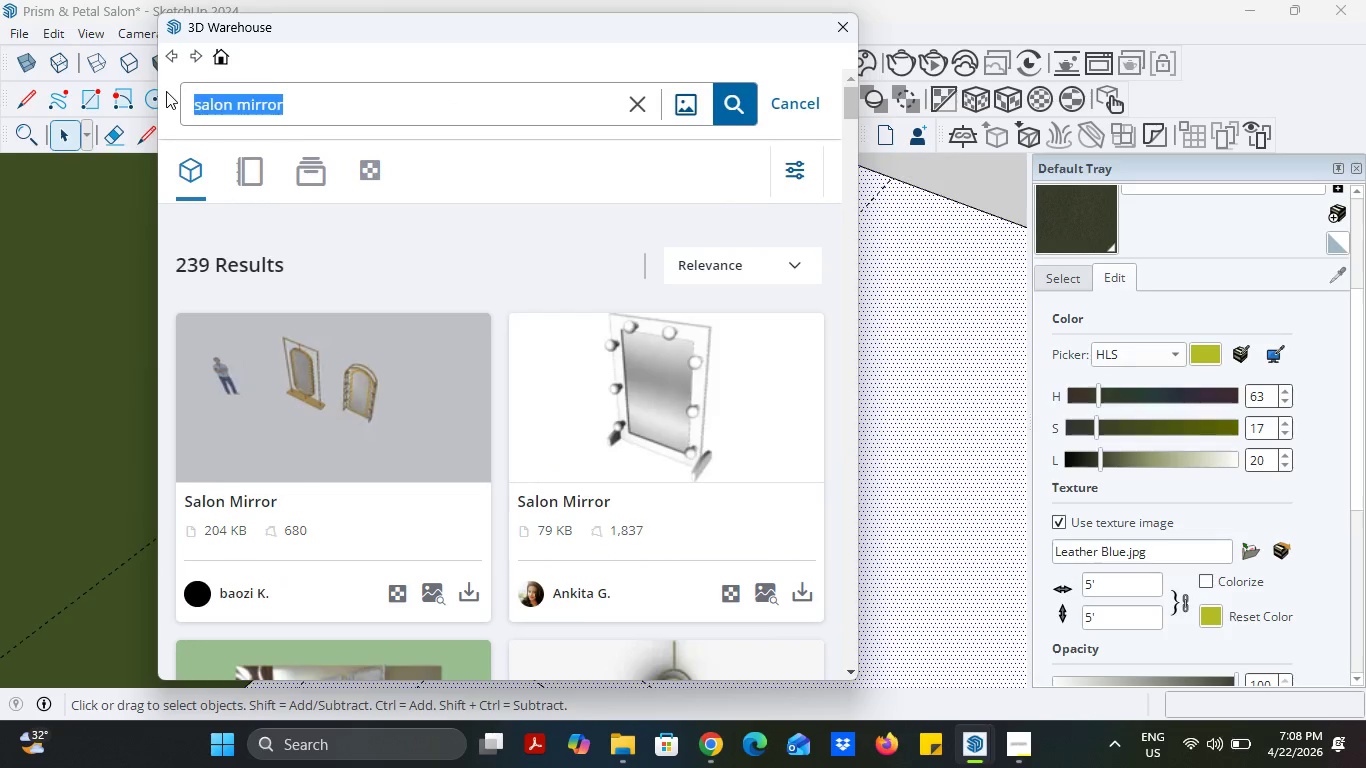 
type(lether)
key(Backspace)
key(Backspace)
key(Backspace)
key(Backspace)
type(ather chair)
 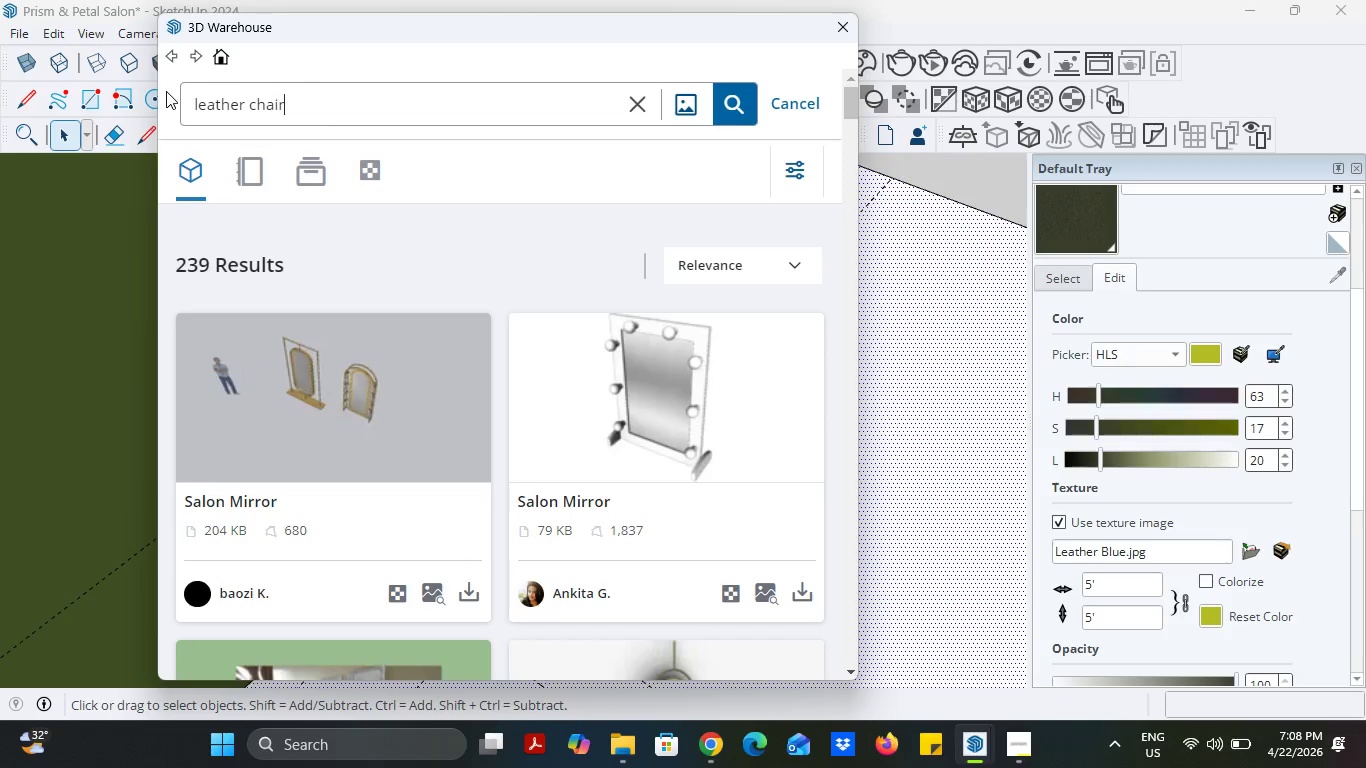 
key(Enter)
 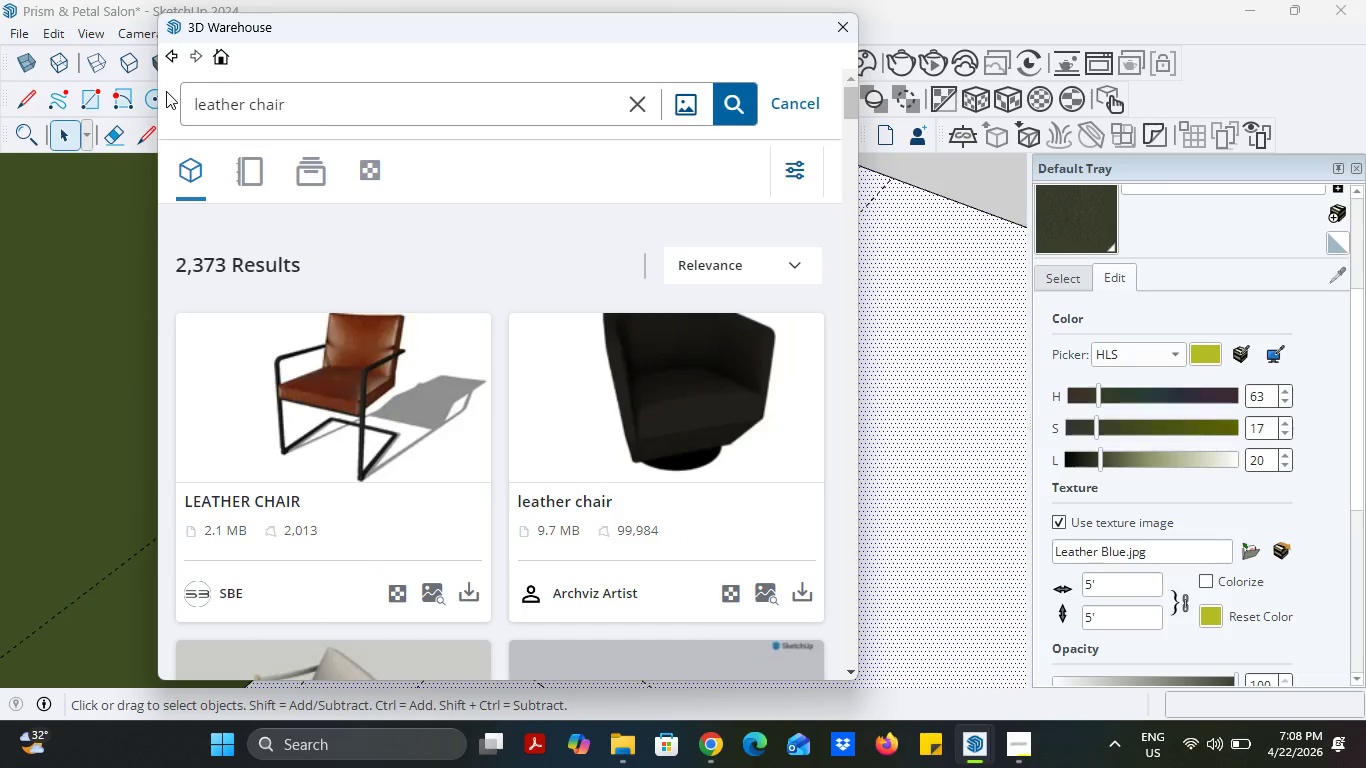 
wait(8.72)
 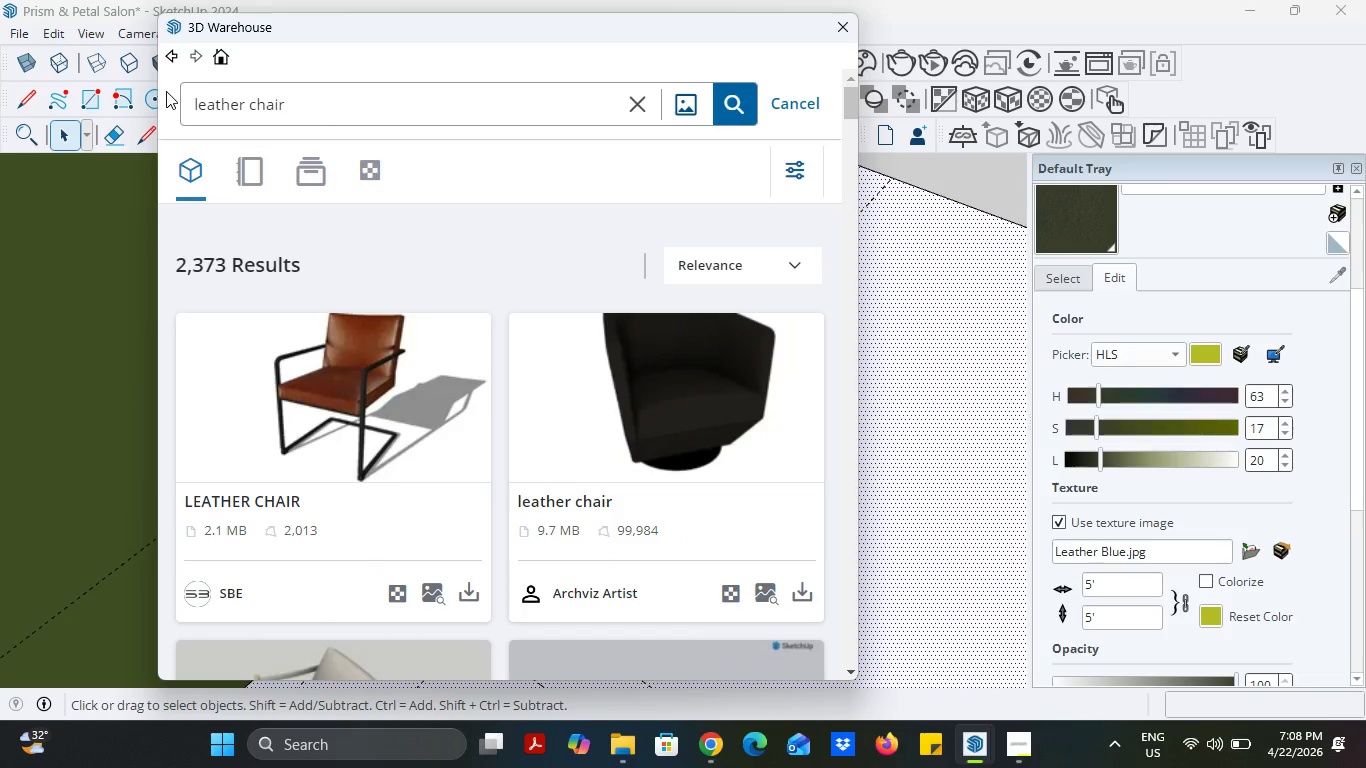 
scroll: coordinate [481, 452], scroll_direction: down, amount: 6.0
 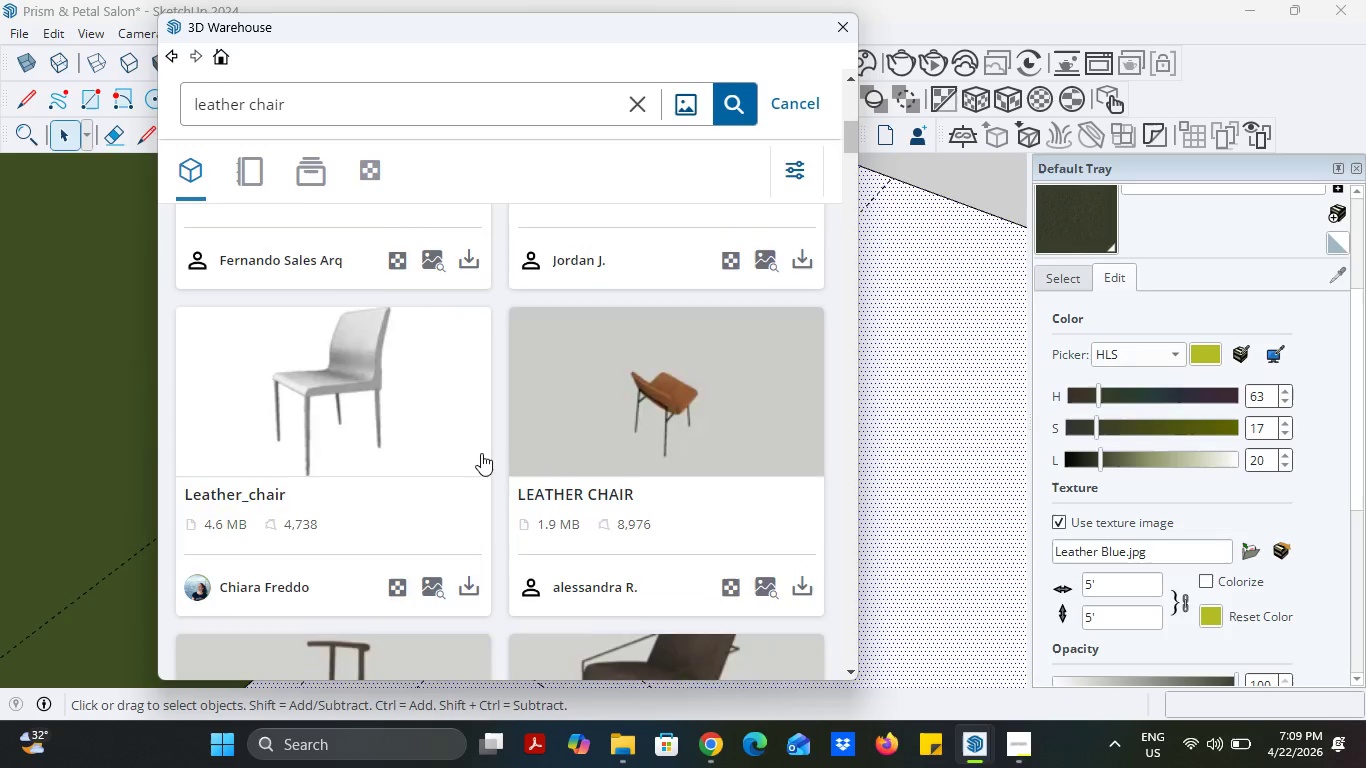 
scroll: coordinate [481, 453], scroll_direction: up, amount: 5.0
 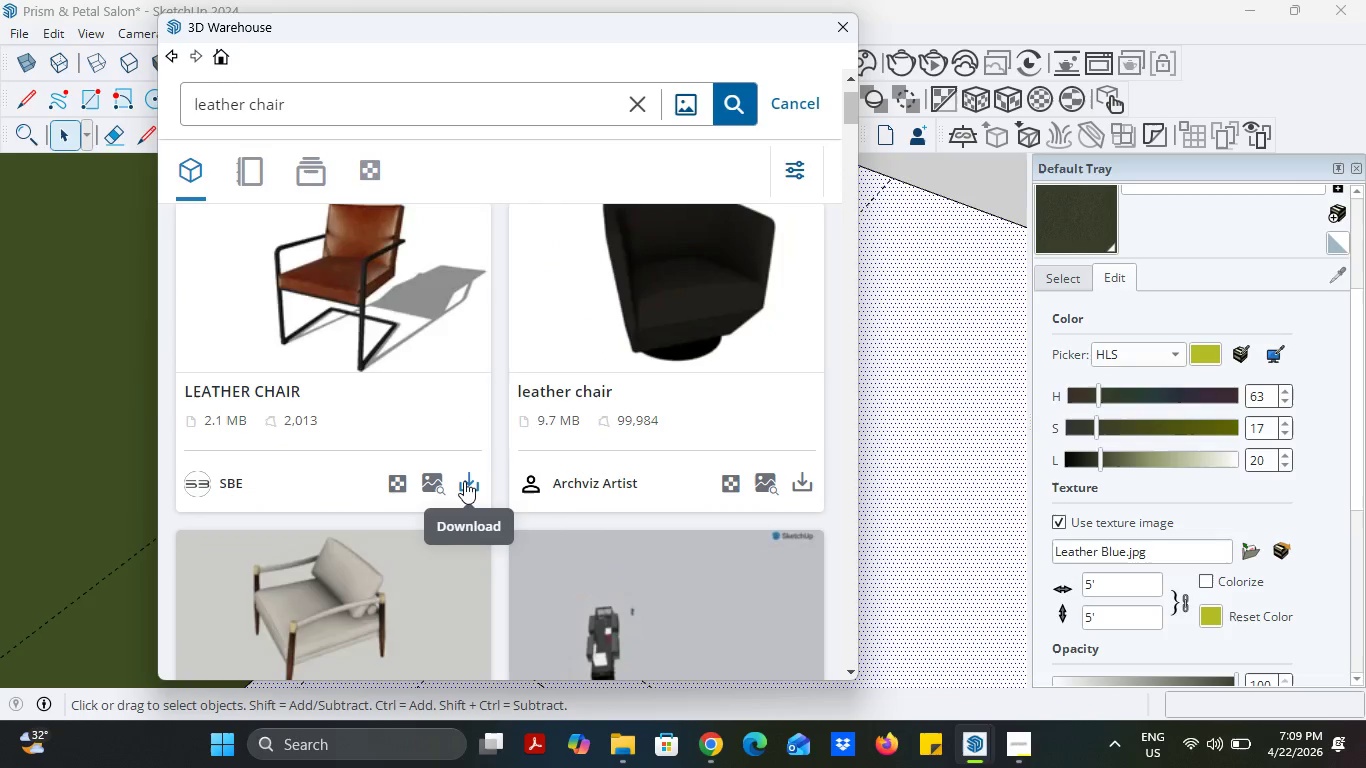 
left_click([464, 481])
 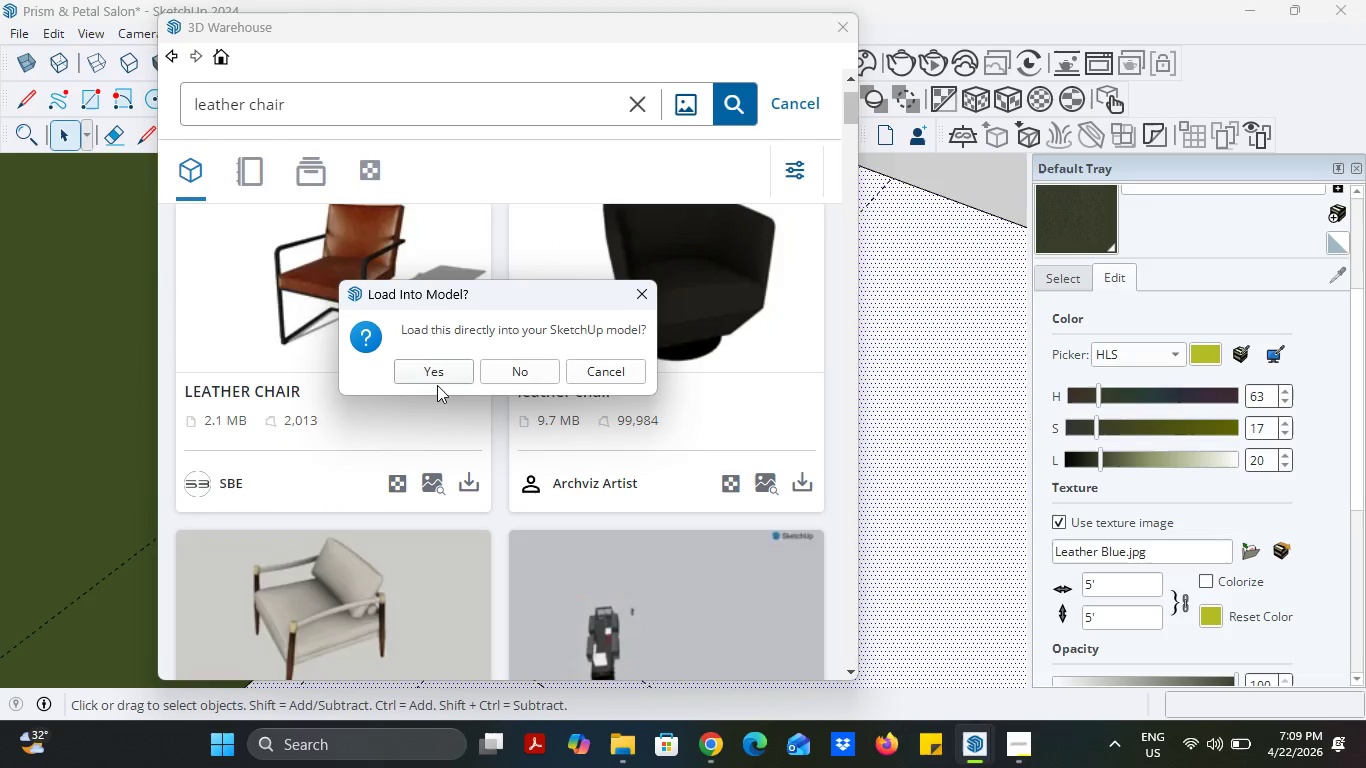 
left_click([437, 371])
 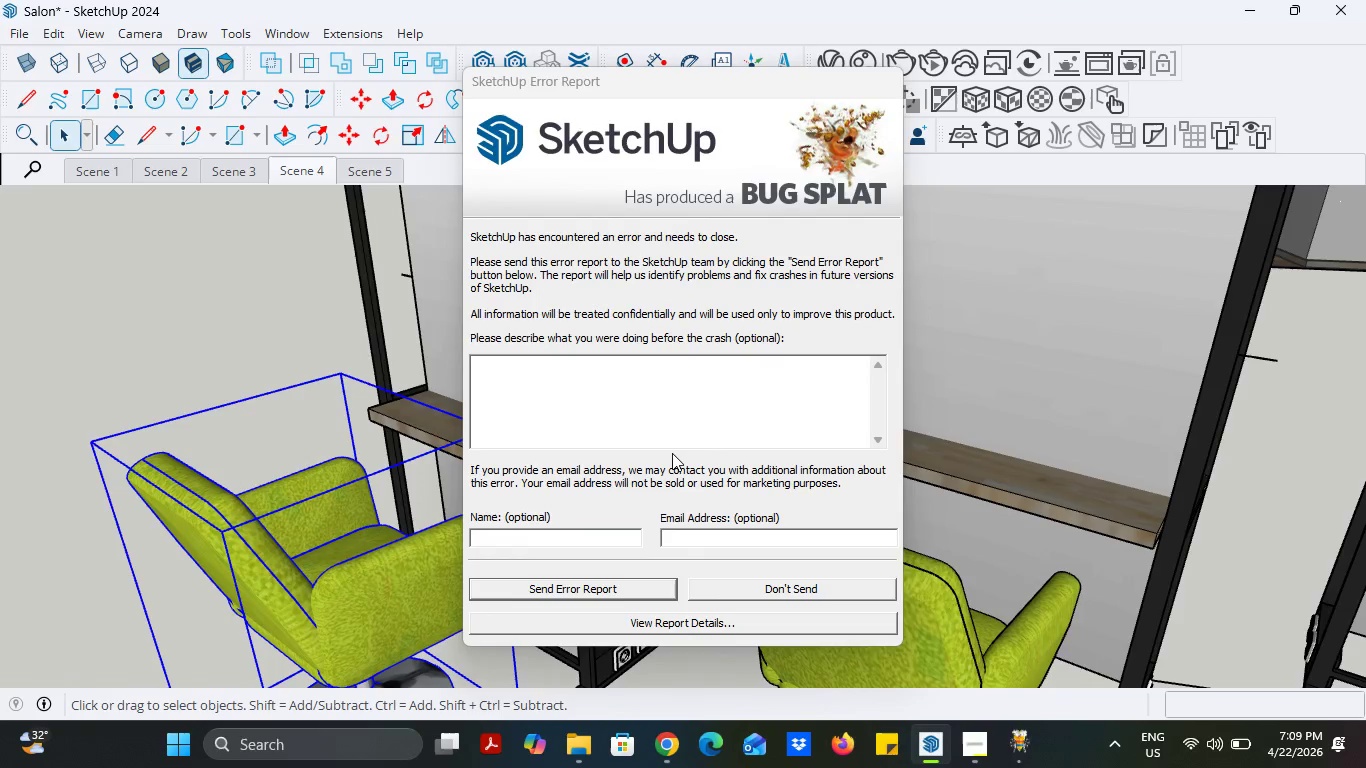 
wait(6.84)
 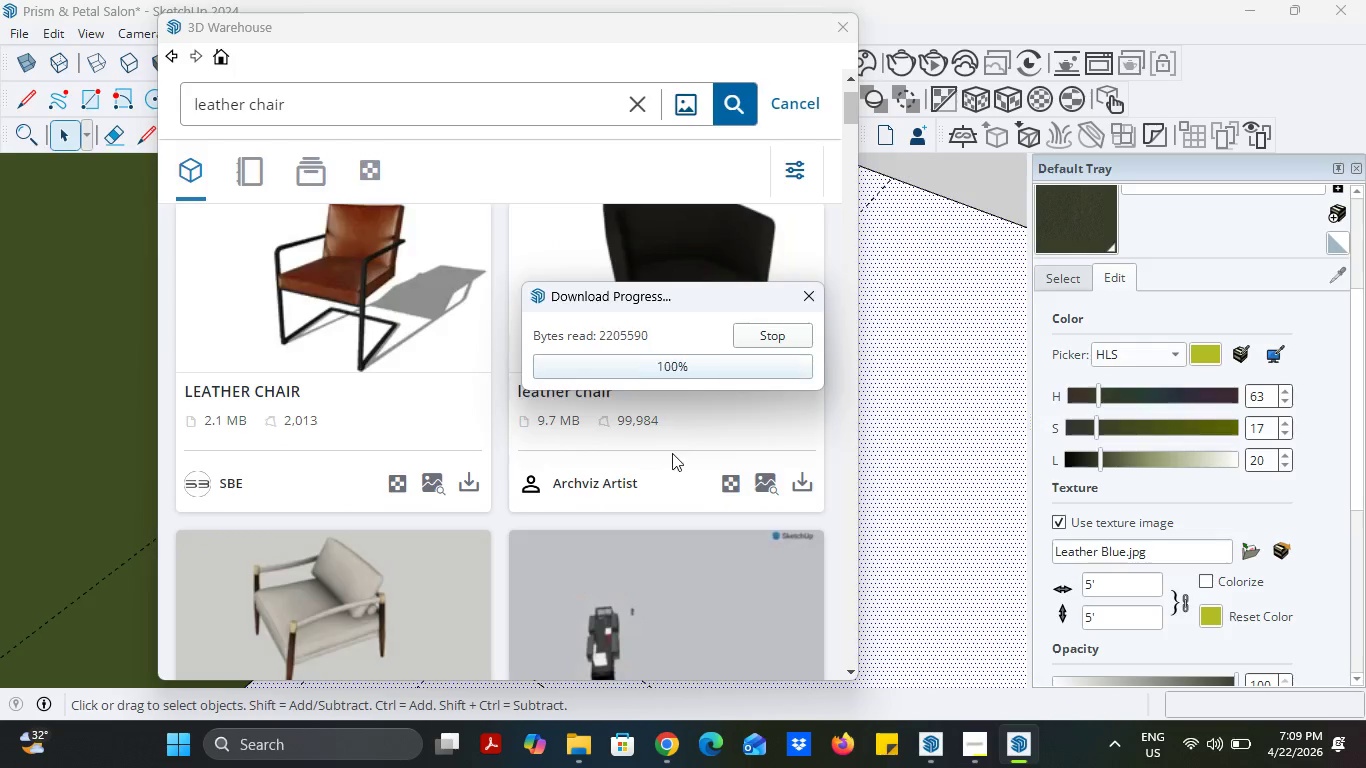 
left_click([775, 583])
 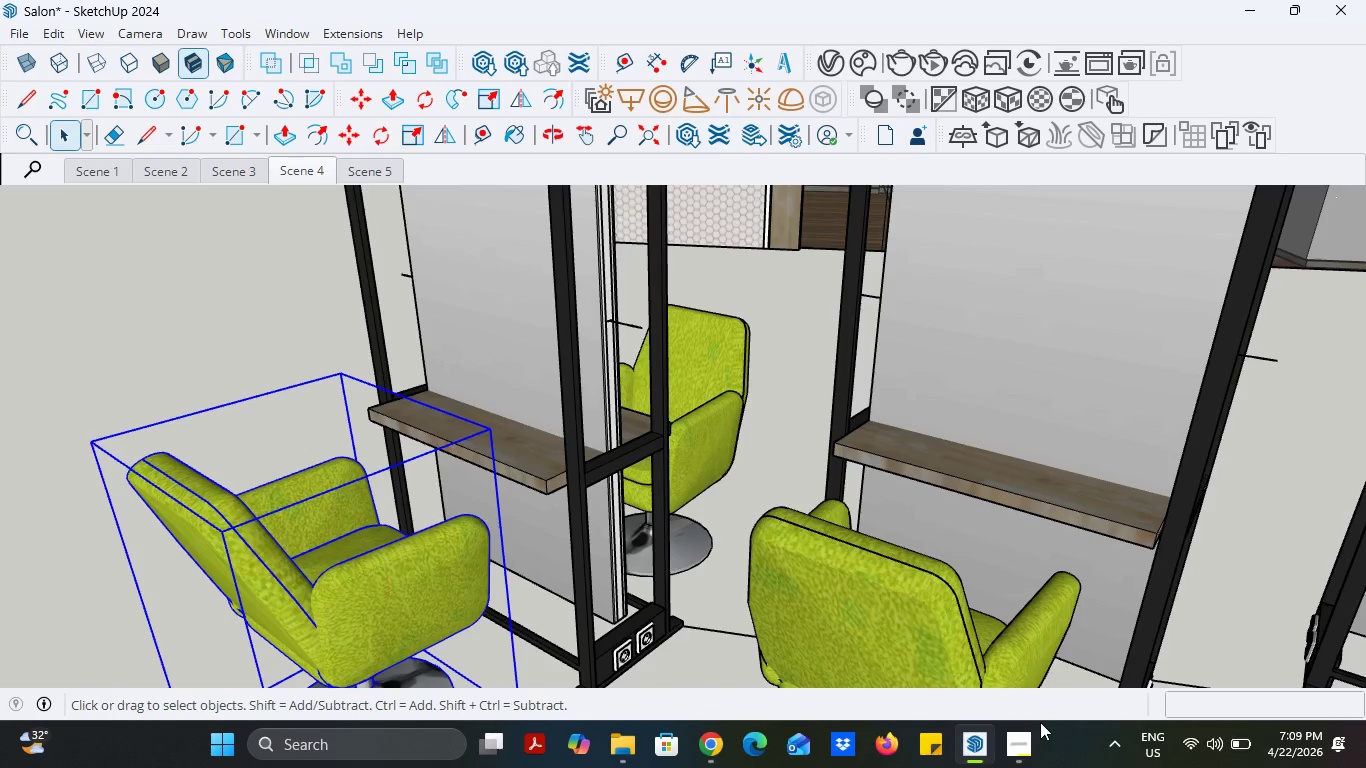 
left_click([985, 736])
 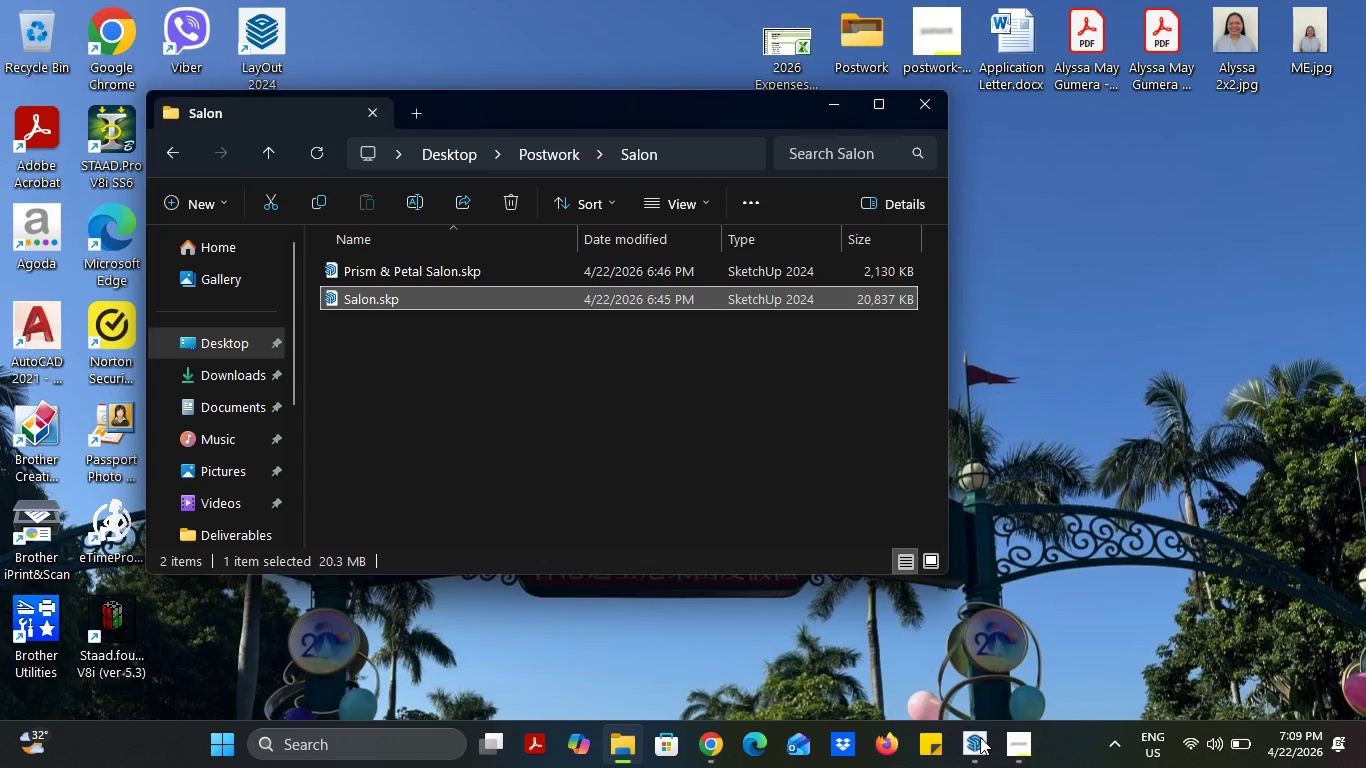 
left_click([979, 737])
 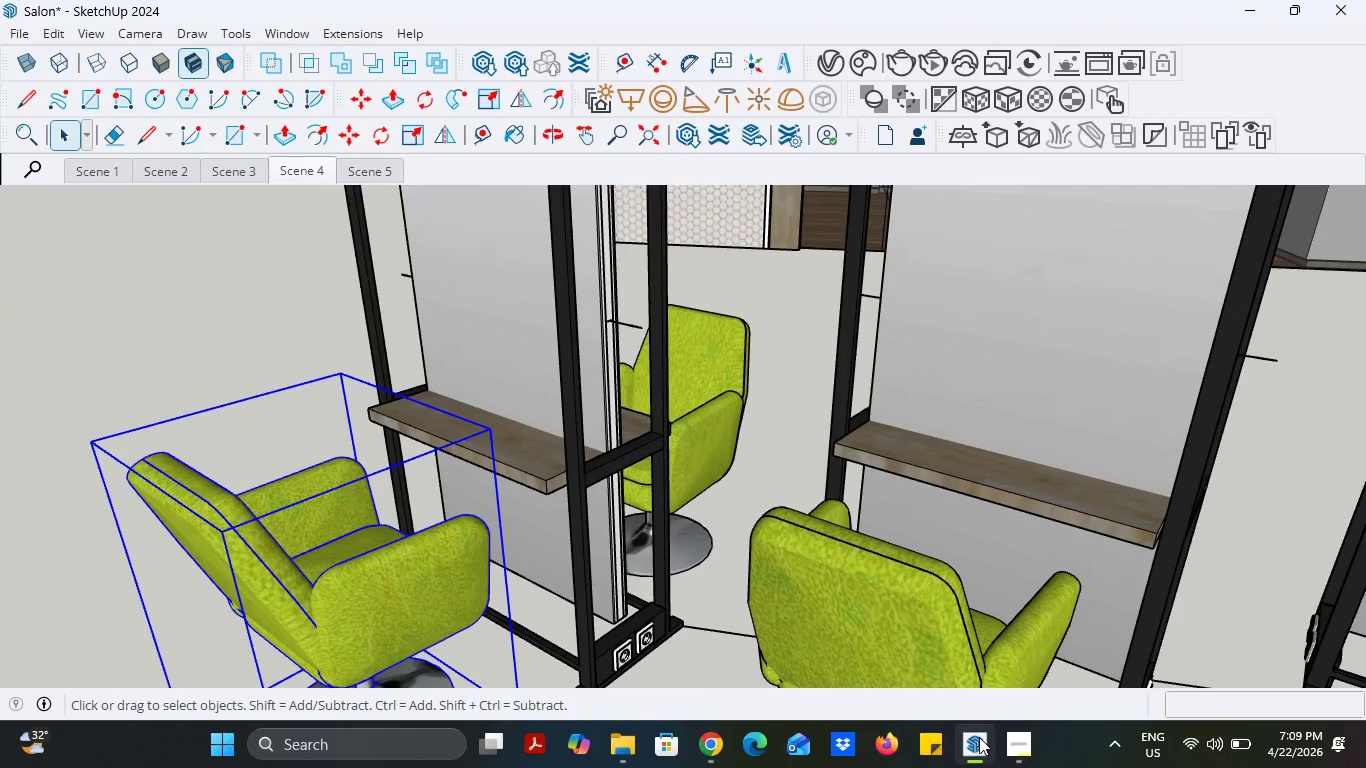 
left_click([979, 737])
 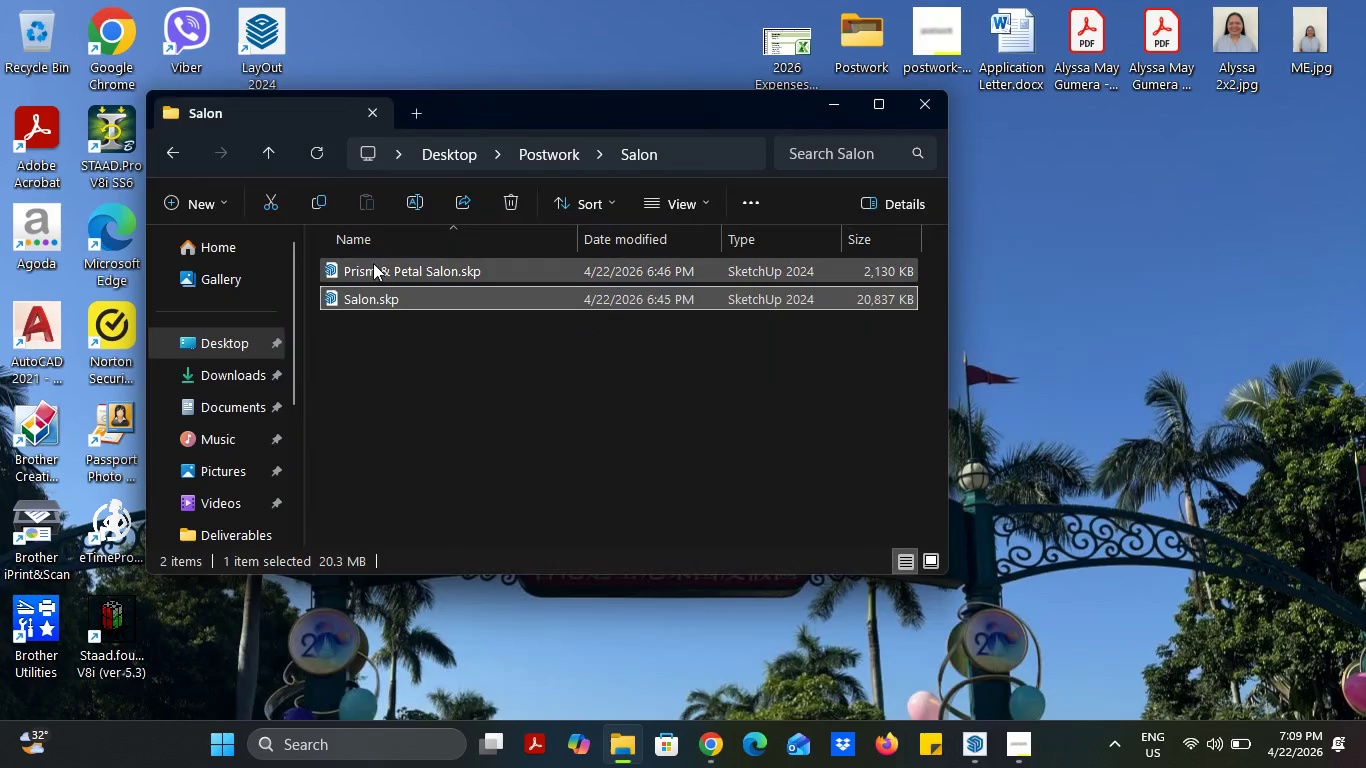 
double_click([373, 263])
 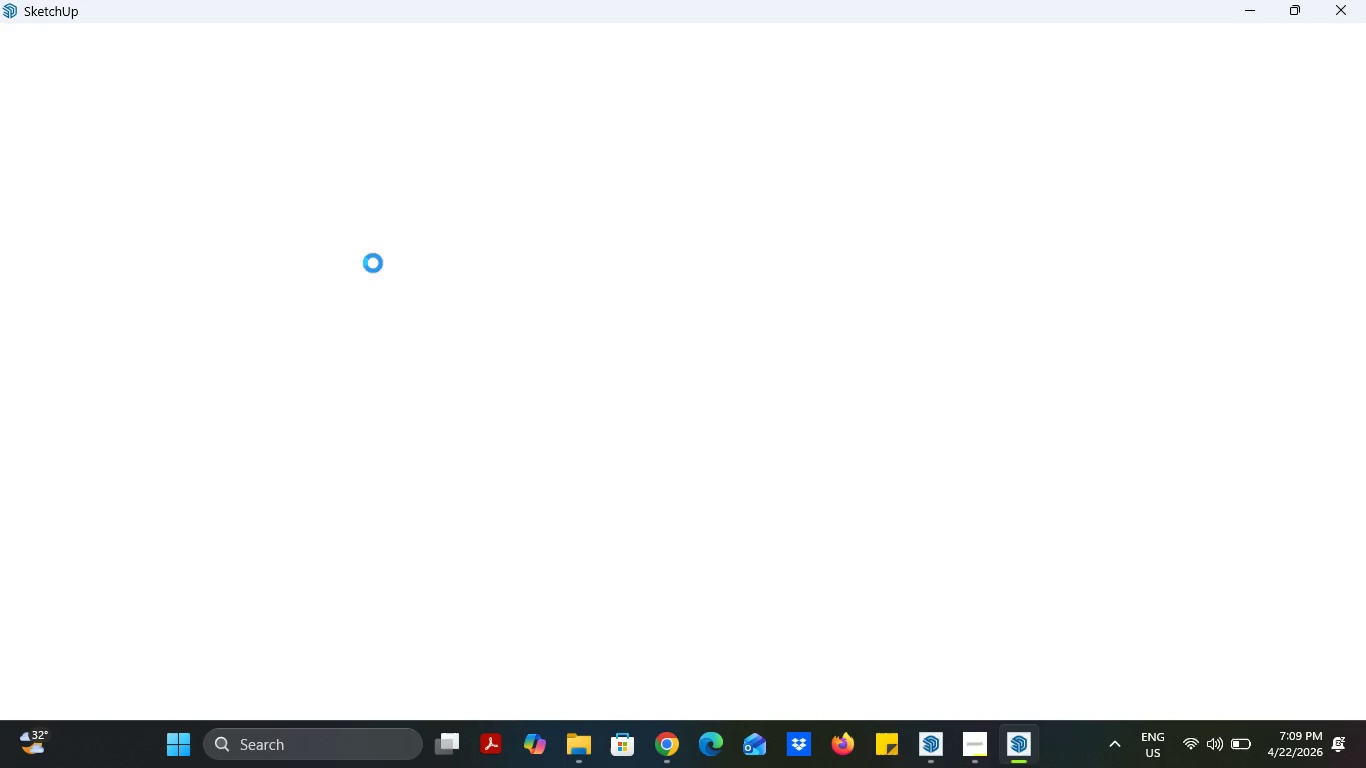 
wait(15.38)
 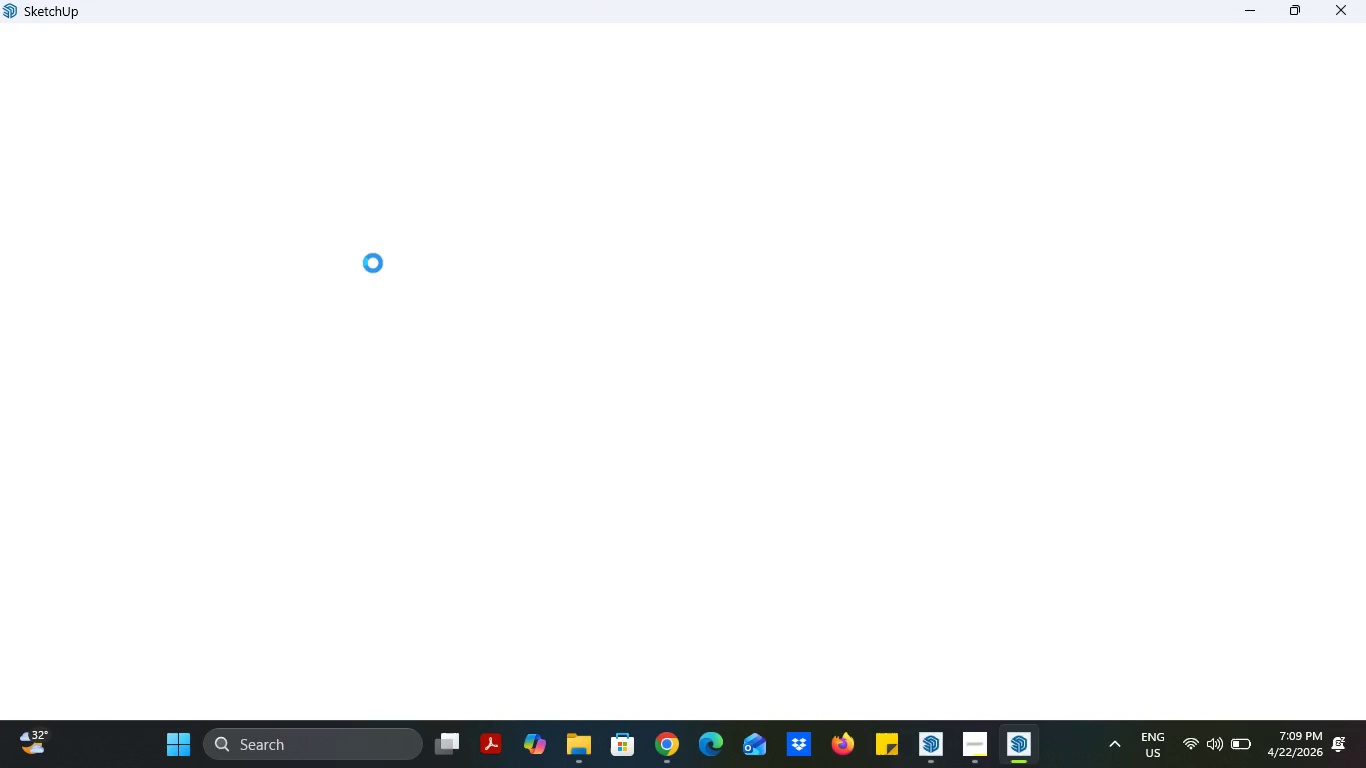 
left_click([1029, 761])